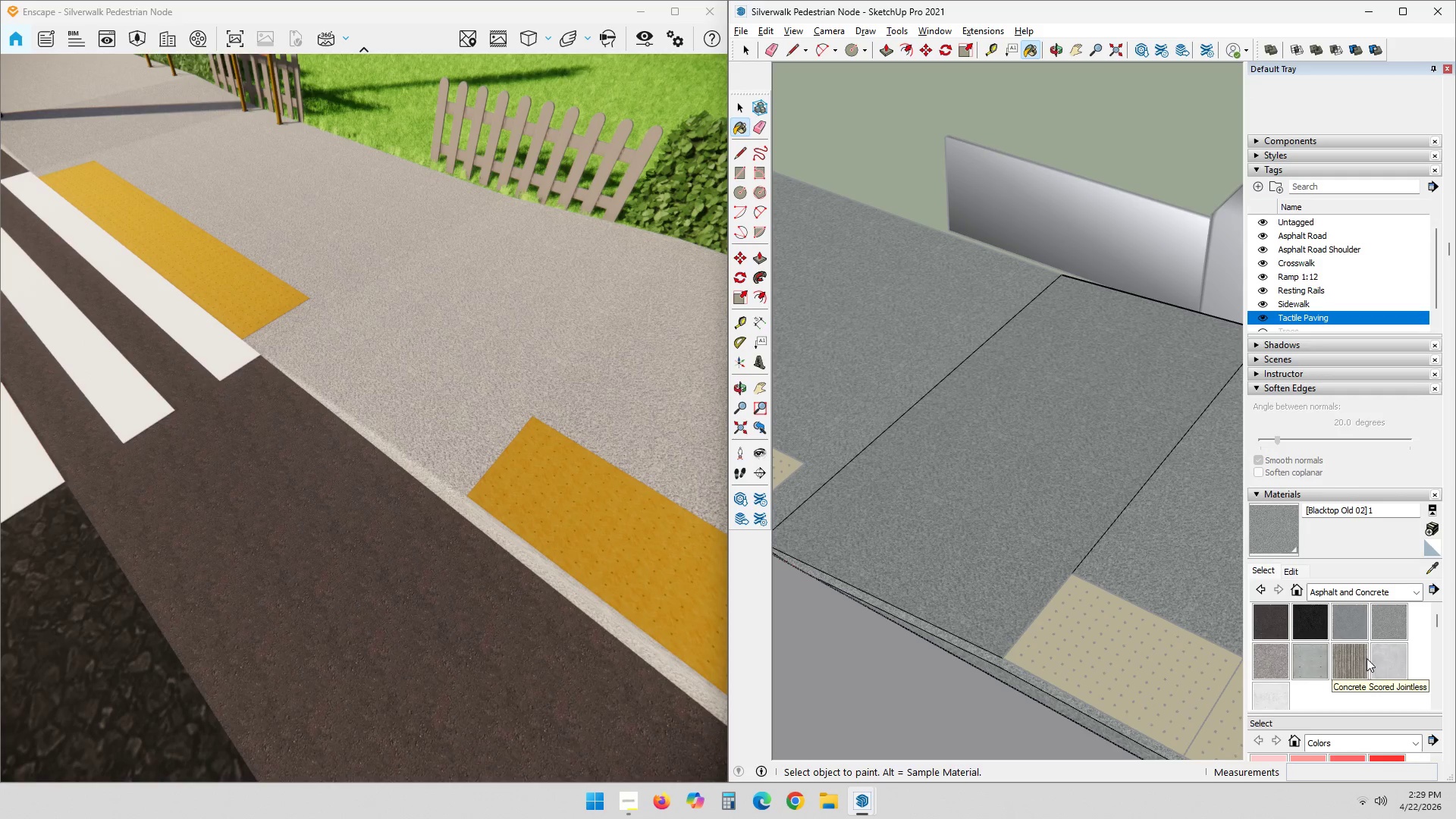 
mouse_move([1286, 645])
 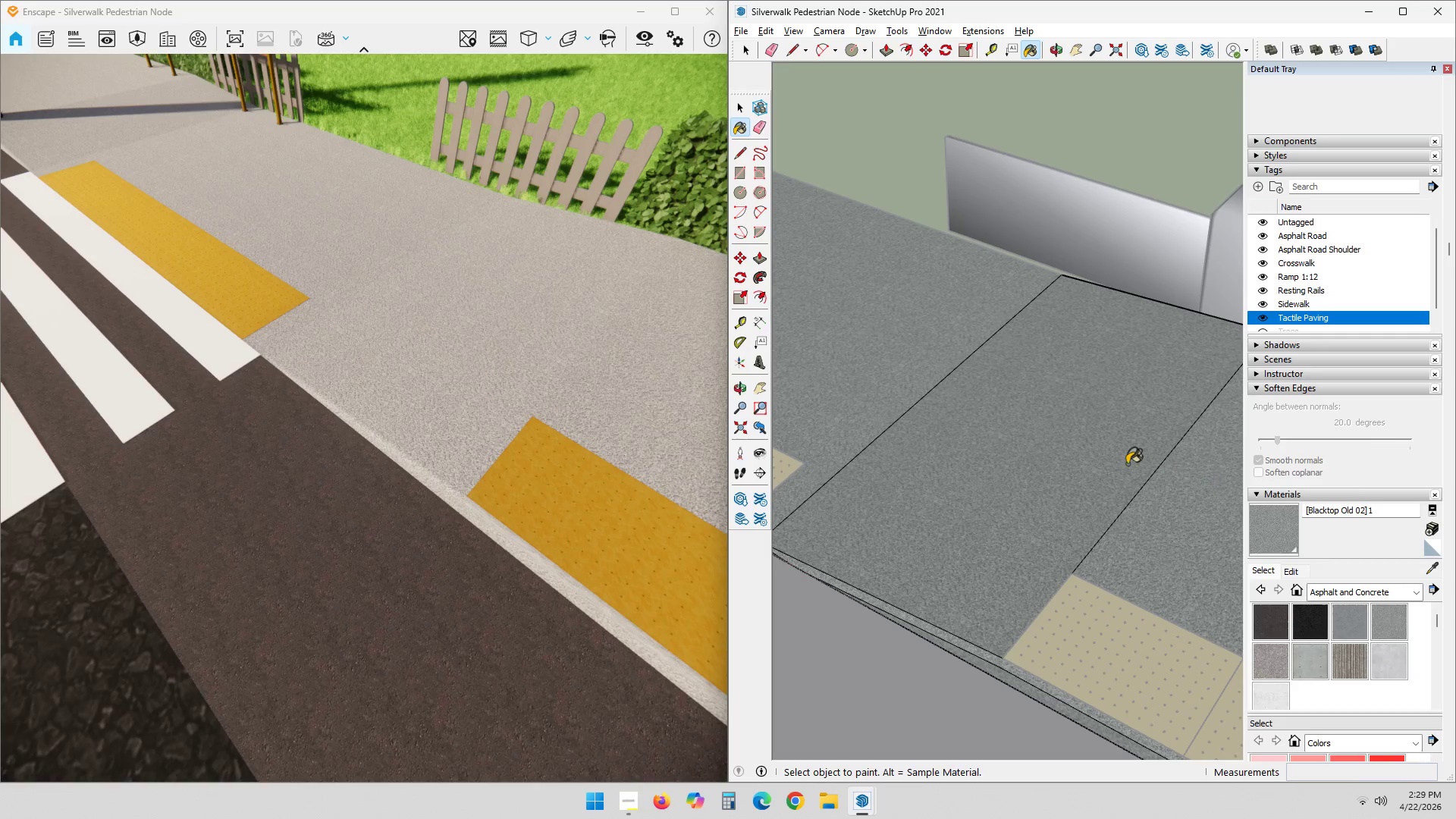 
key(Space)
 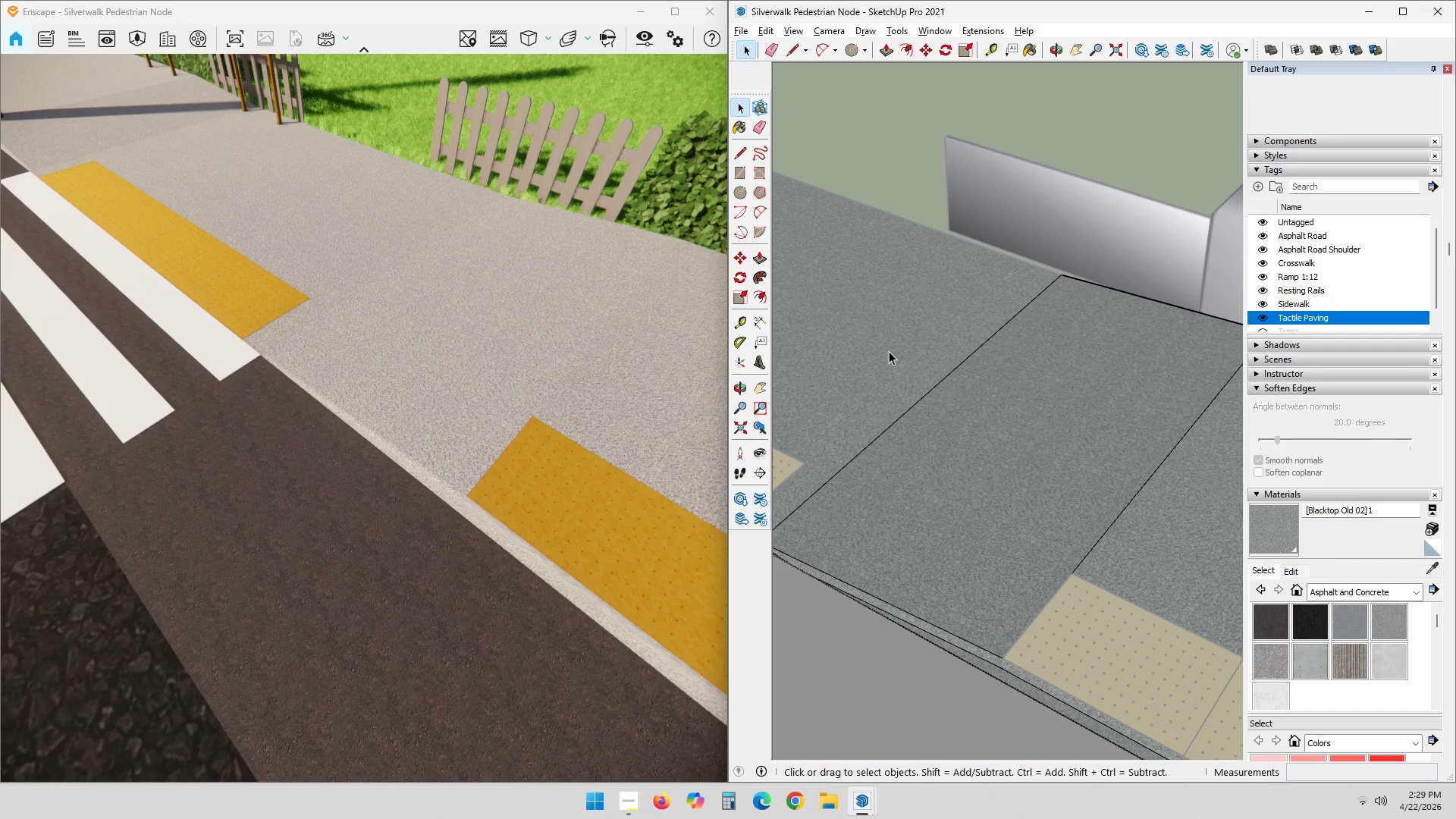 
key(Escape)
 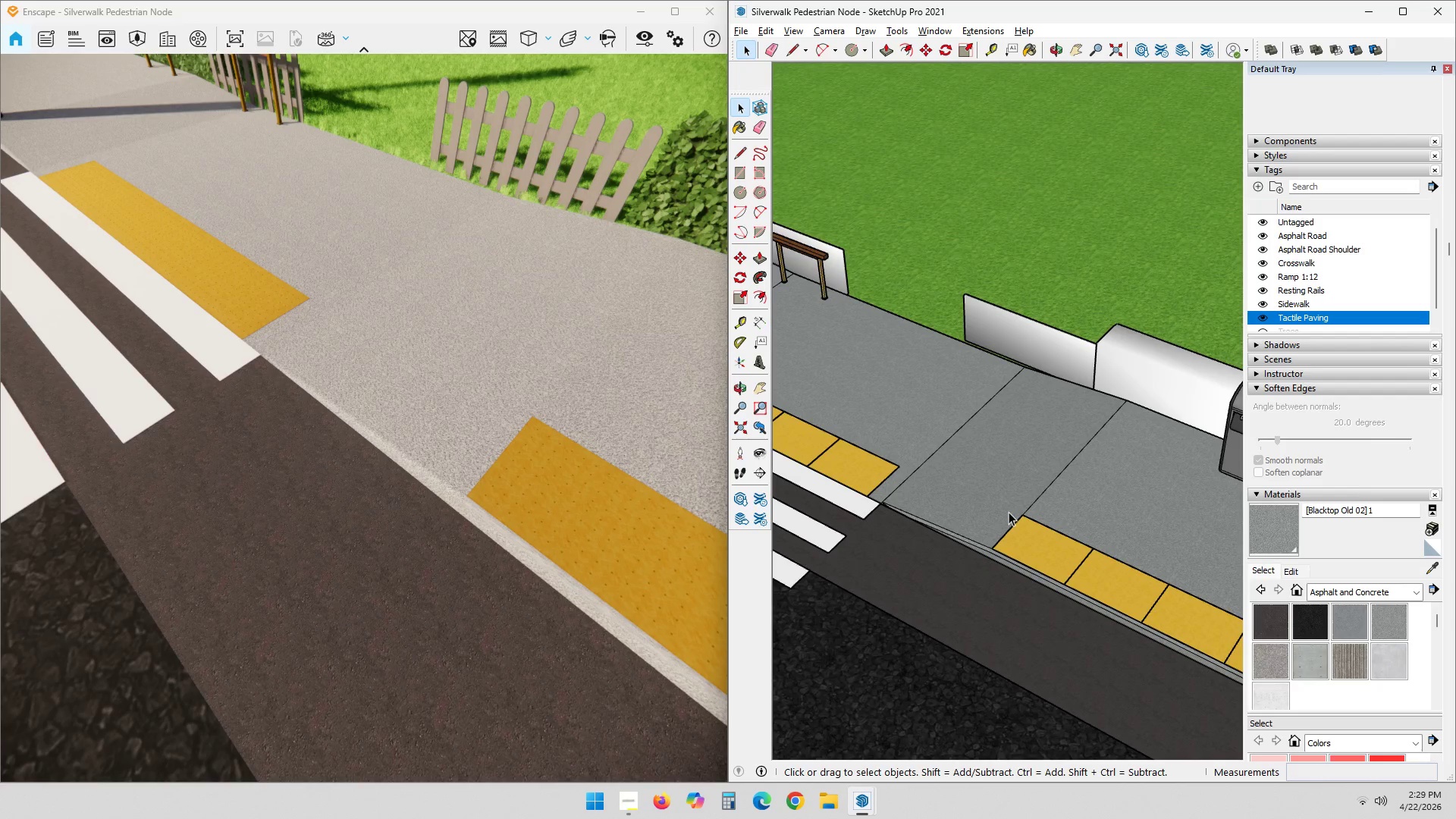 
key(Escape)
 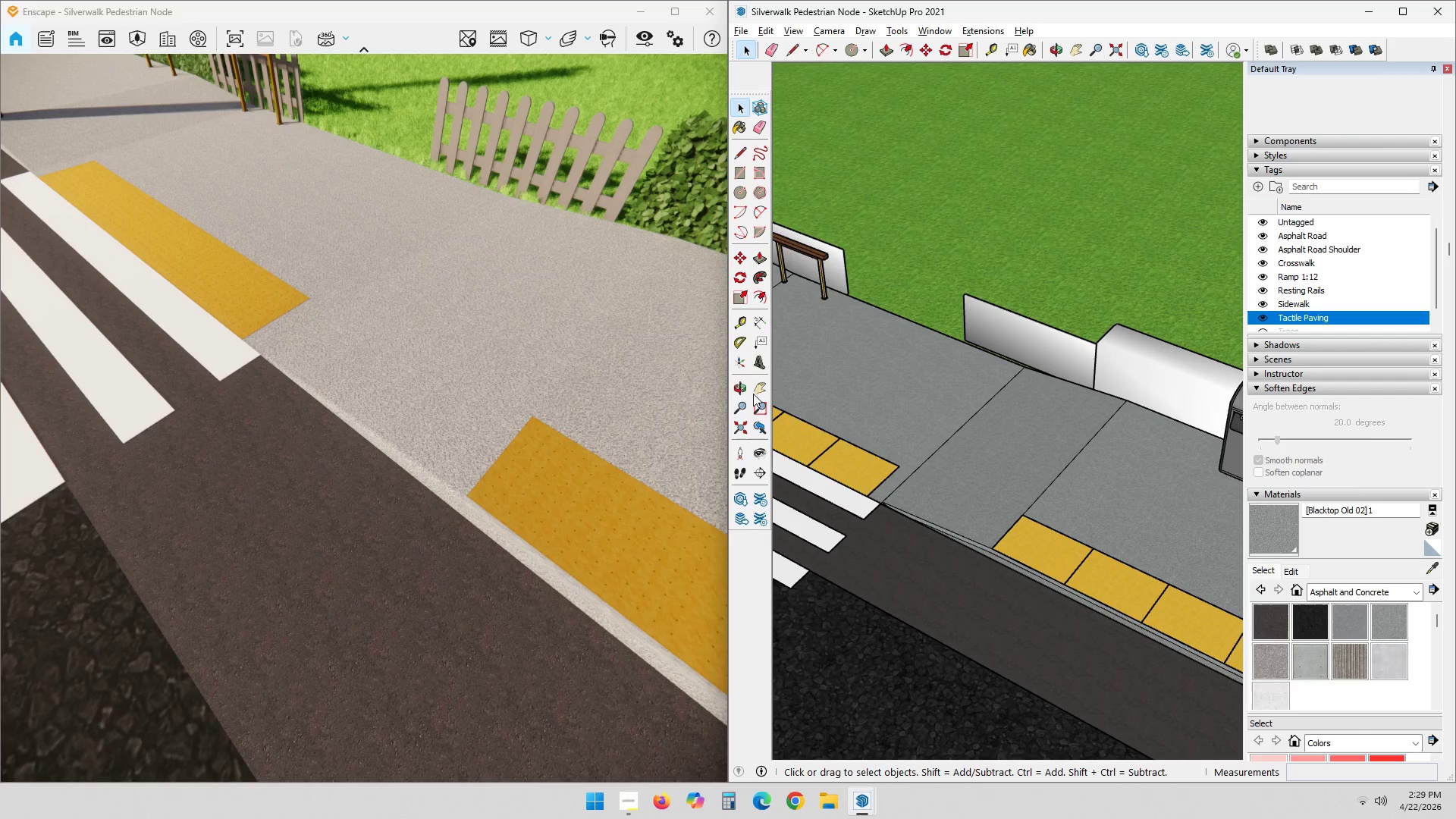 
key(Escape)
 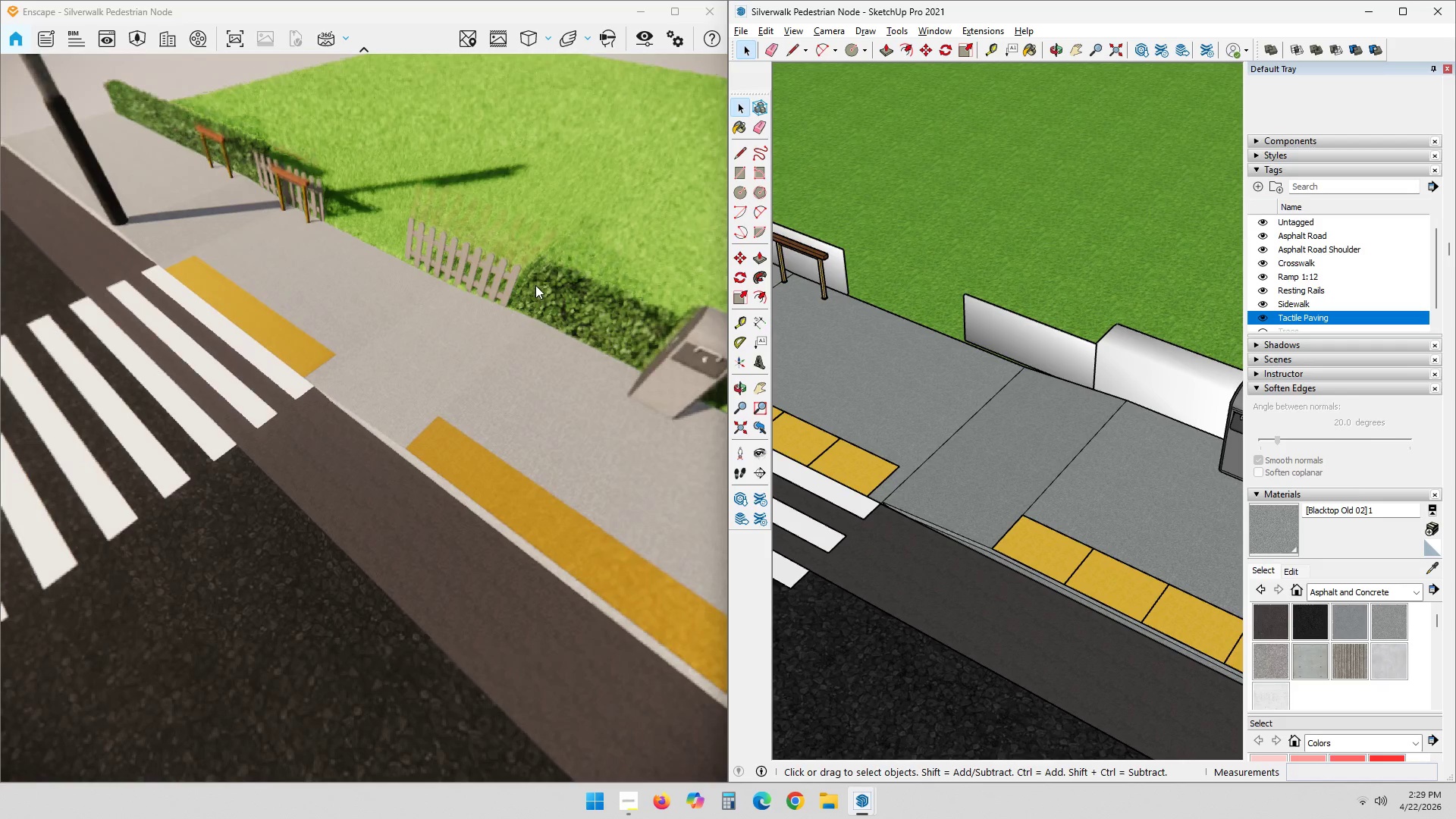 
scroll: coordinate [532, 290], scroll_direction: down, amount: 17.0
 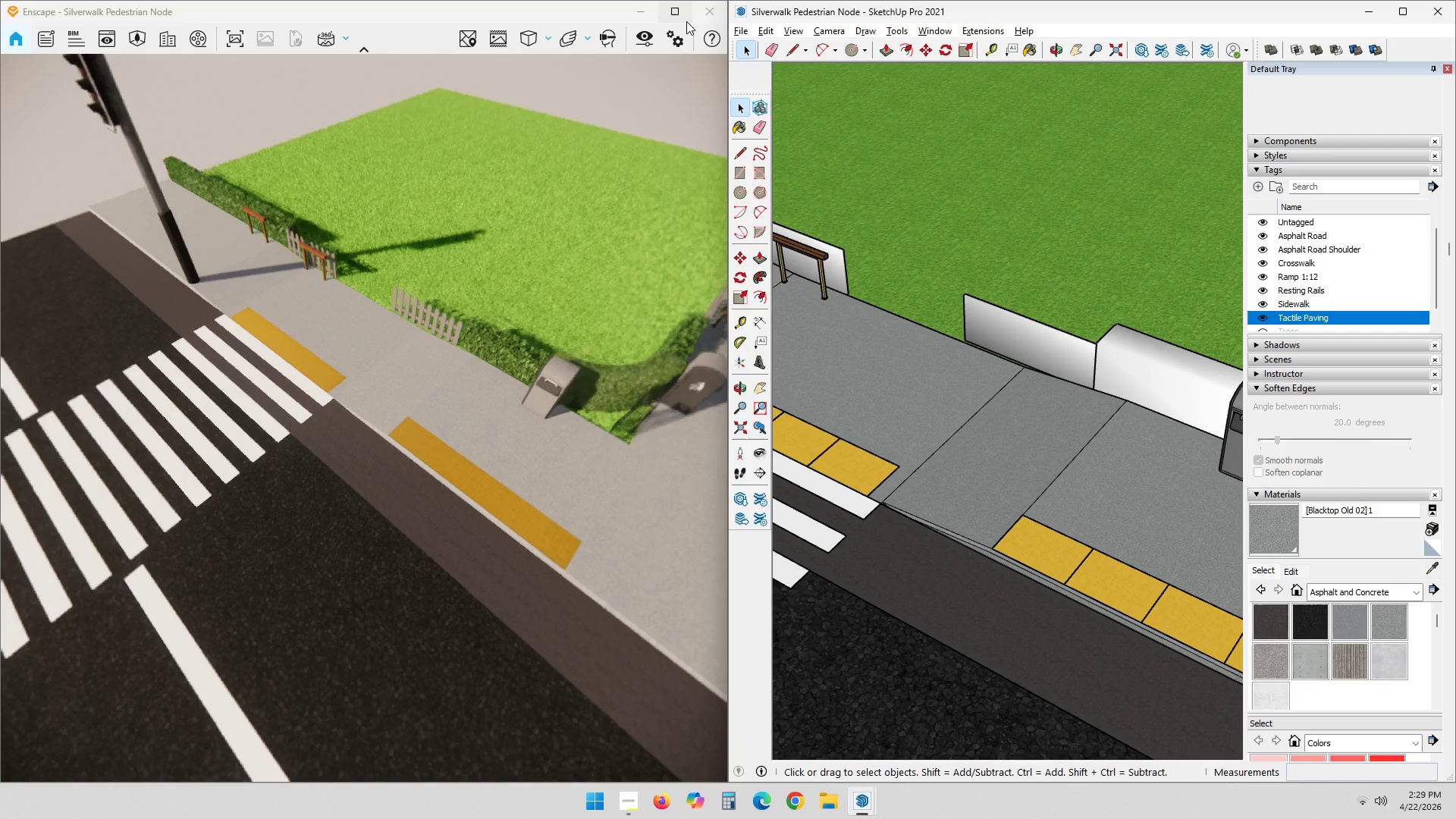 
left_click([676, 18])
 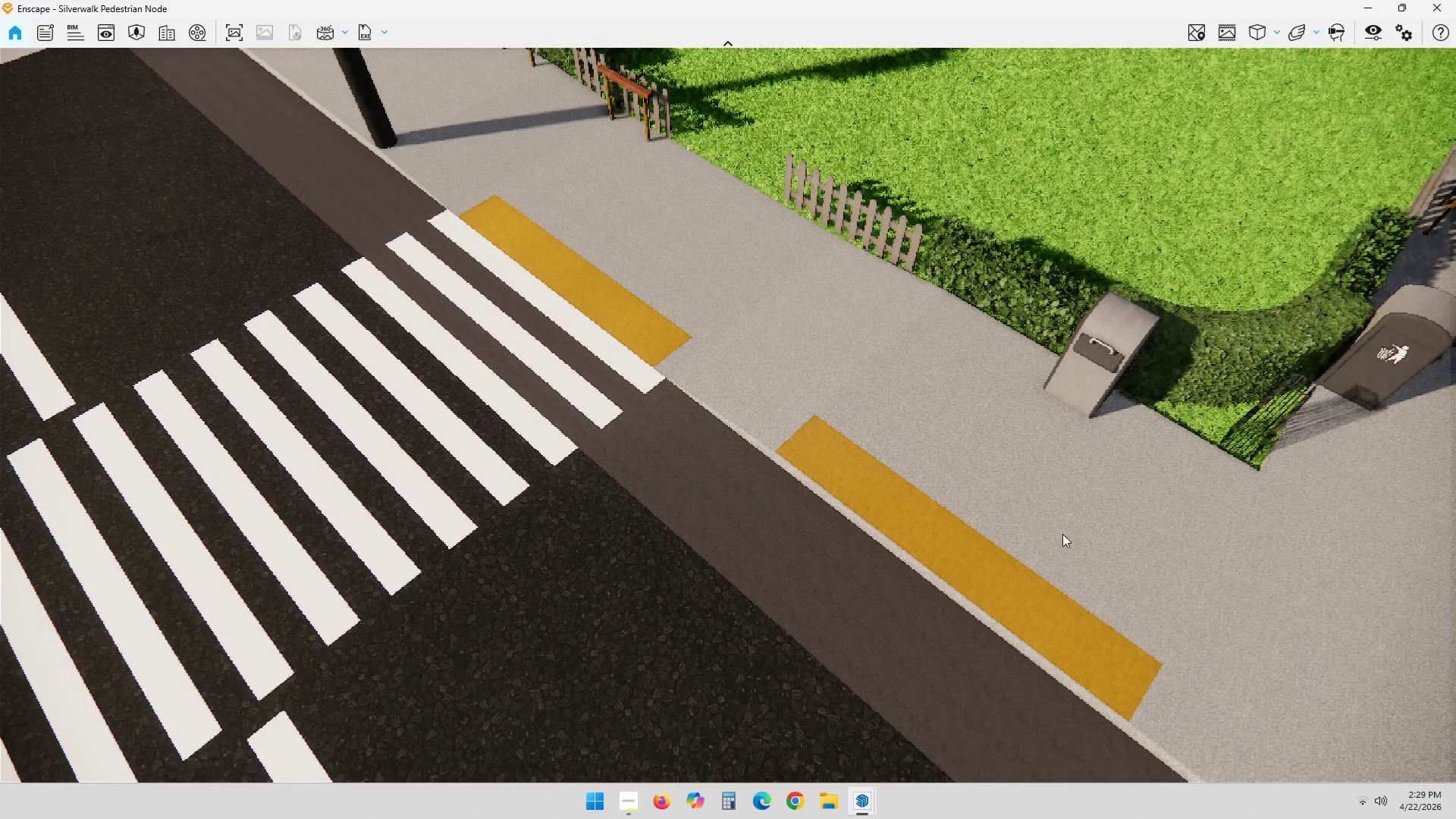 
left_click_drag(start_coordinate=[1135, 563], to_coordinate=[918, 362])
 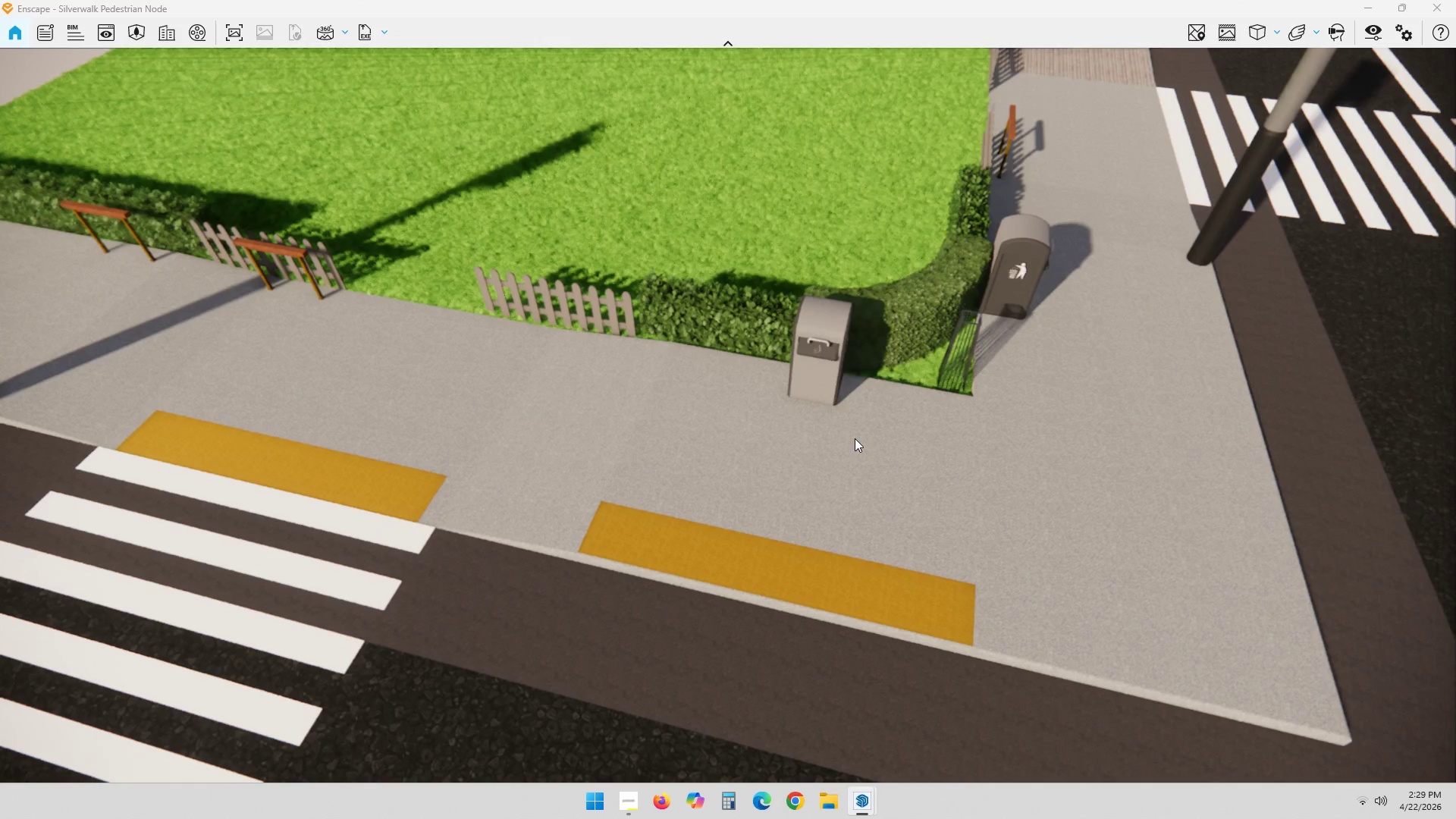 
key(Alt+AltLeft)
 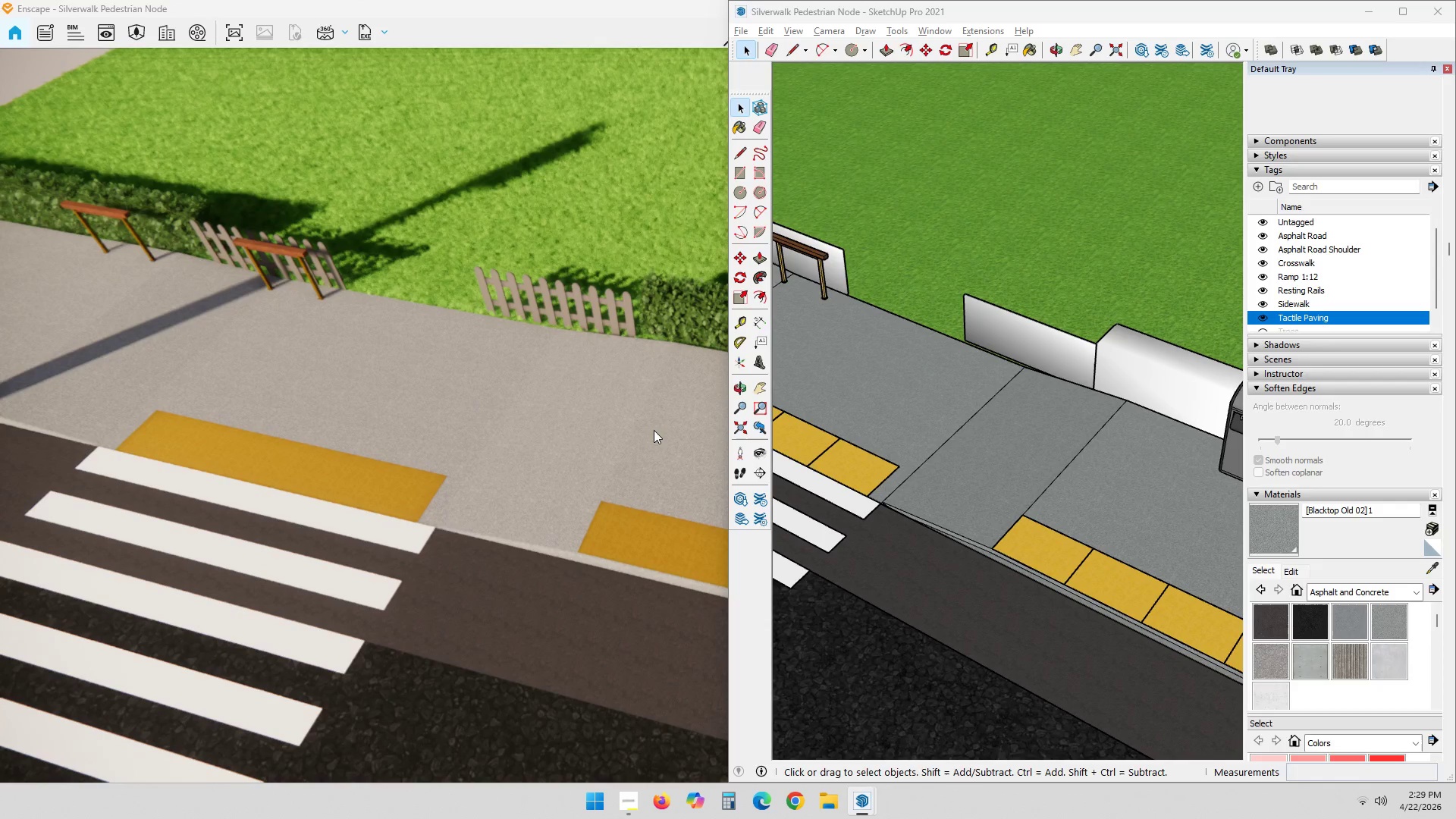 
key(Alt+Tab)
 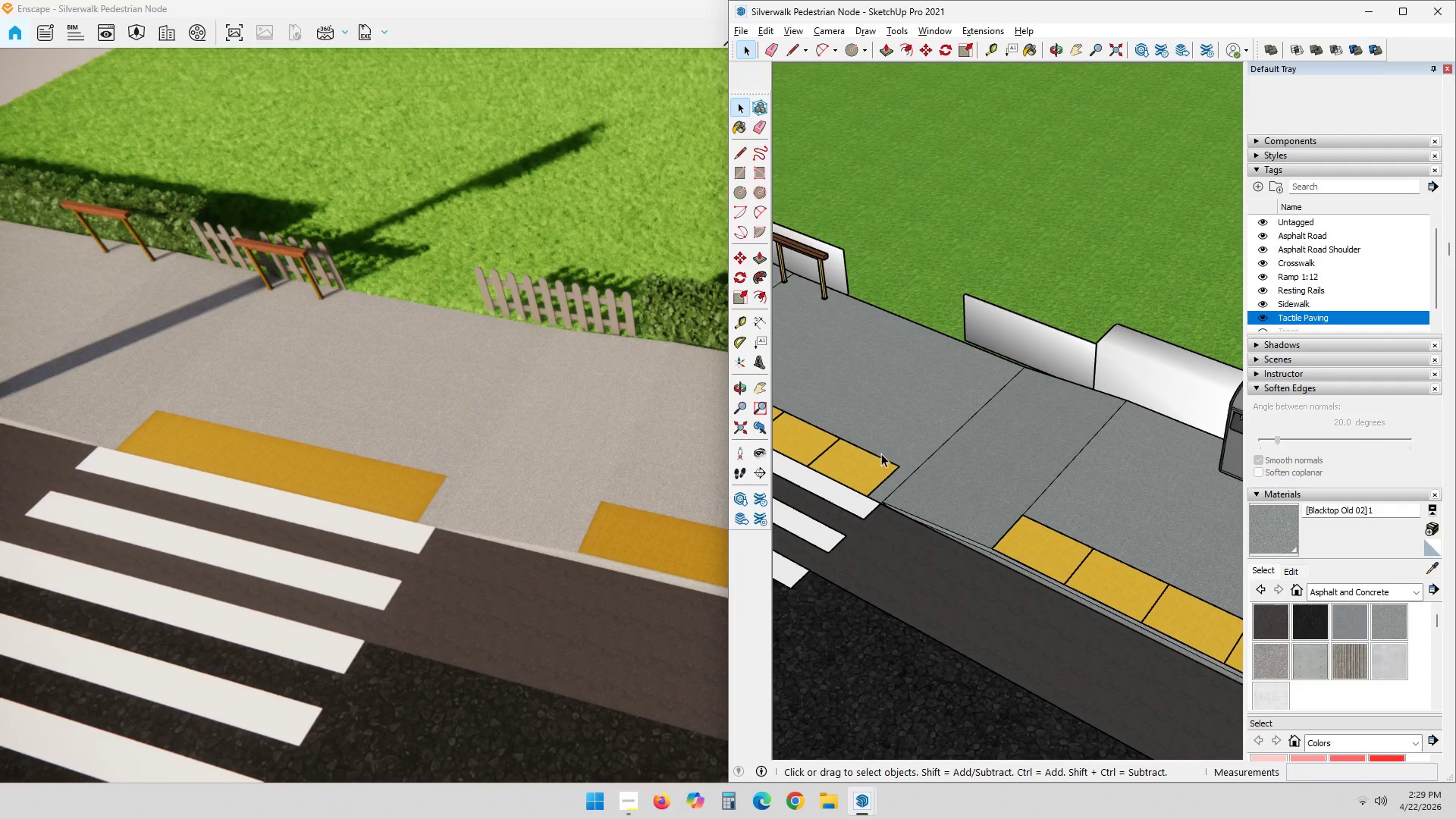 
hold_key(key=ShiftLeft, duration=0.47)
 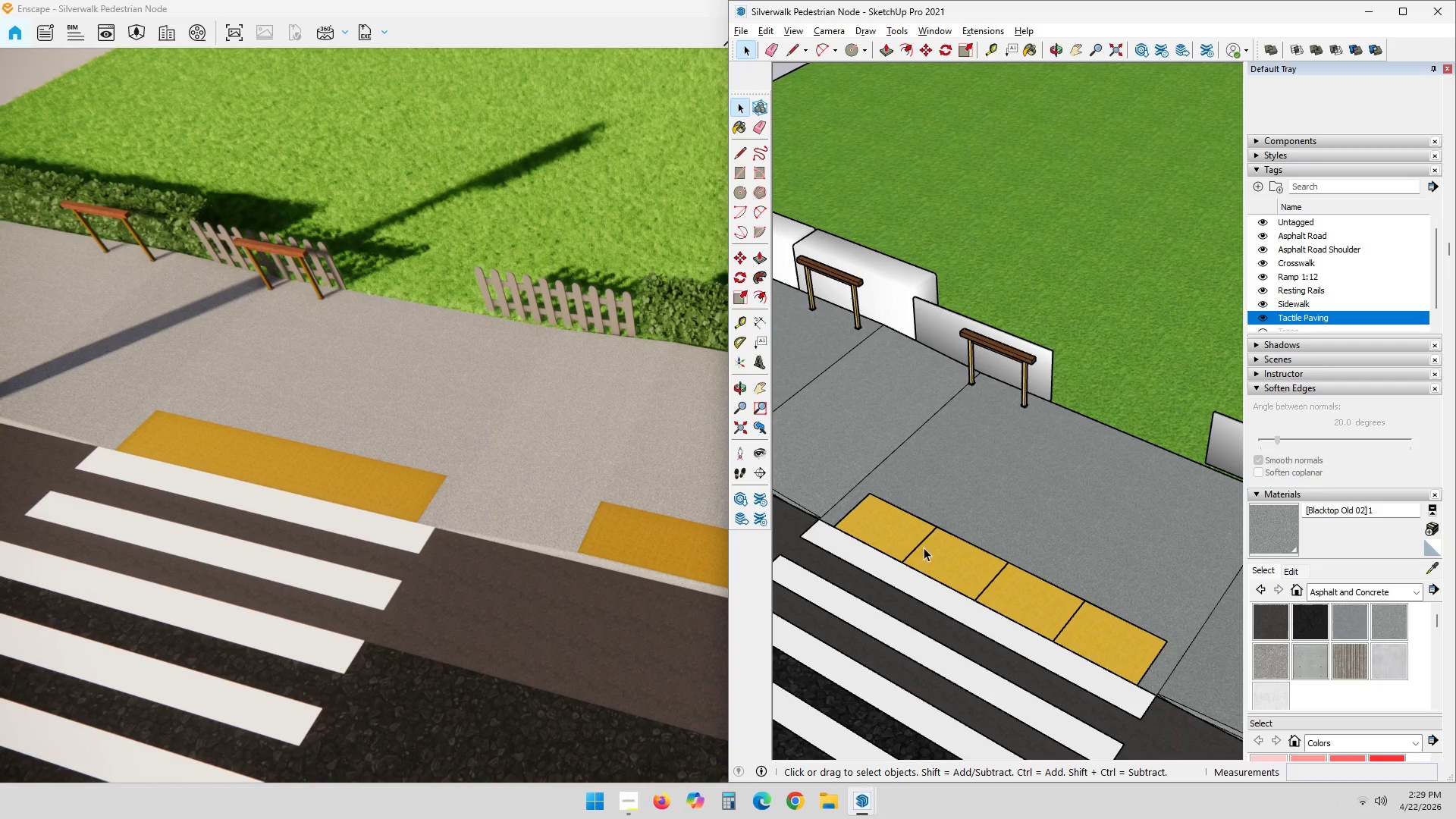 
scroll: coordinate [886, 447], scroll_direction: up, amount: 2.0
 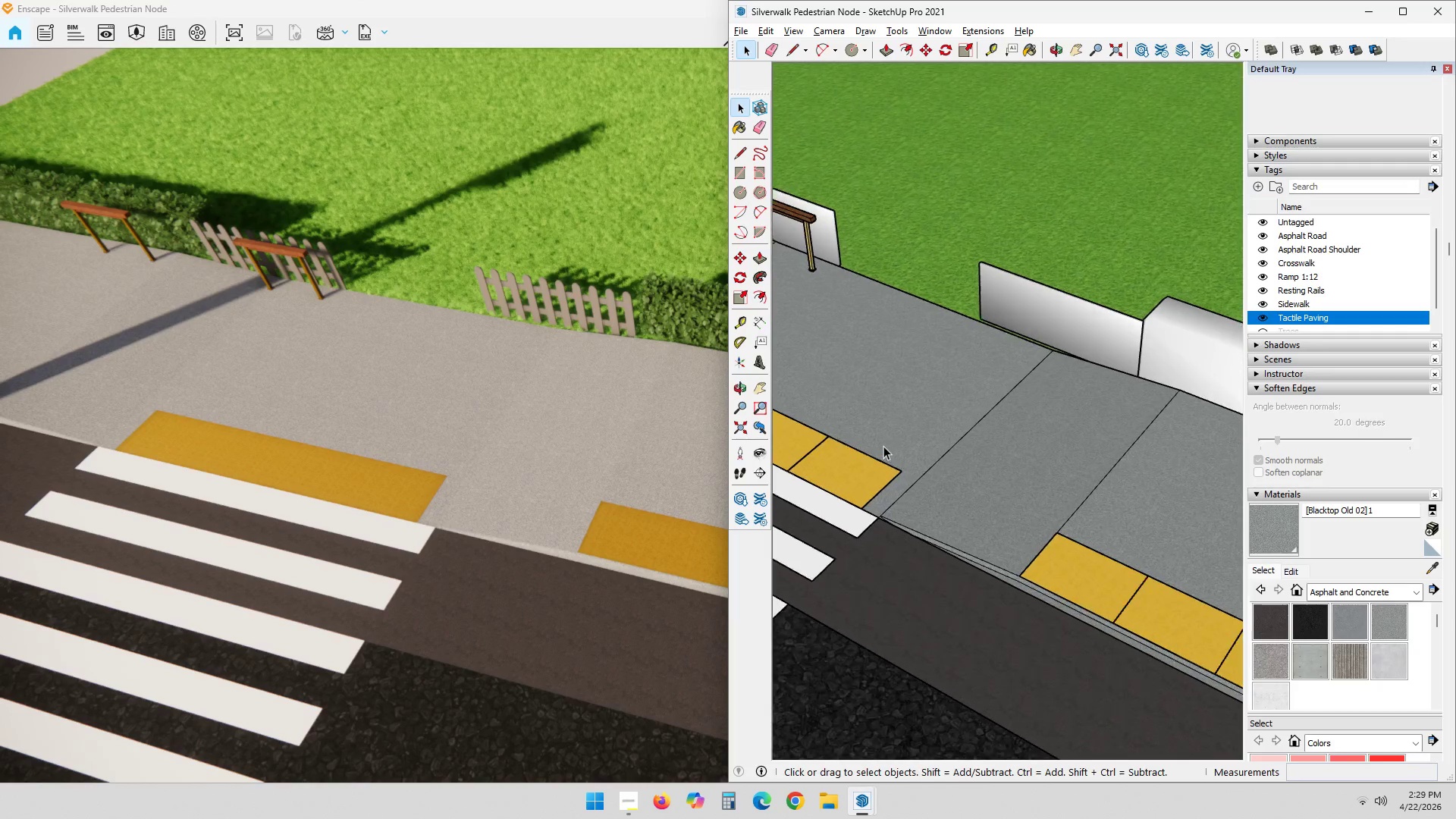 
left_click([908, 537])
 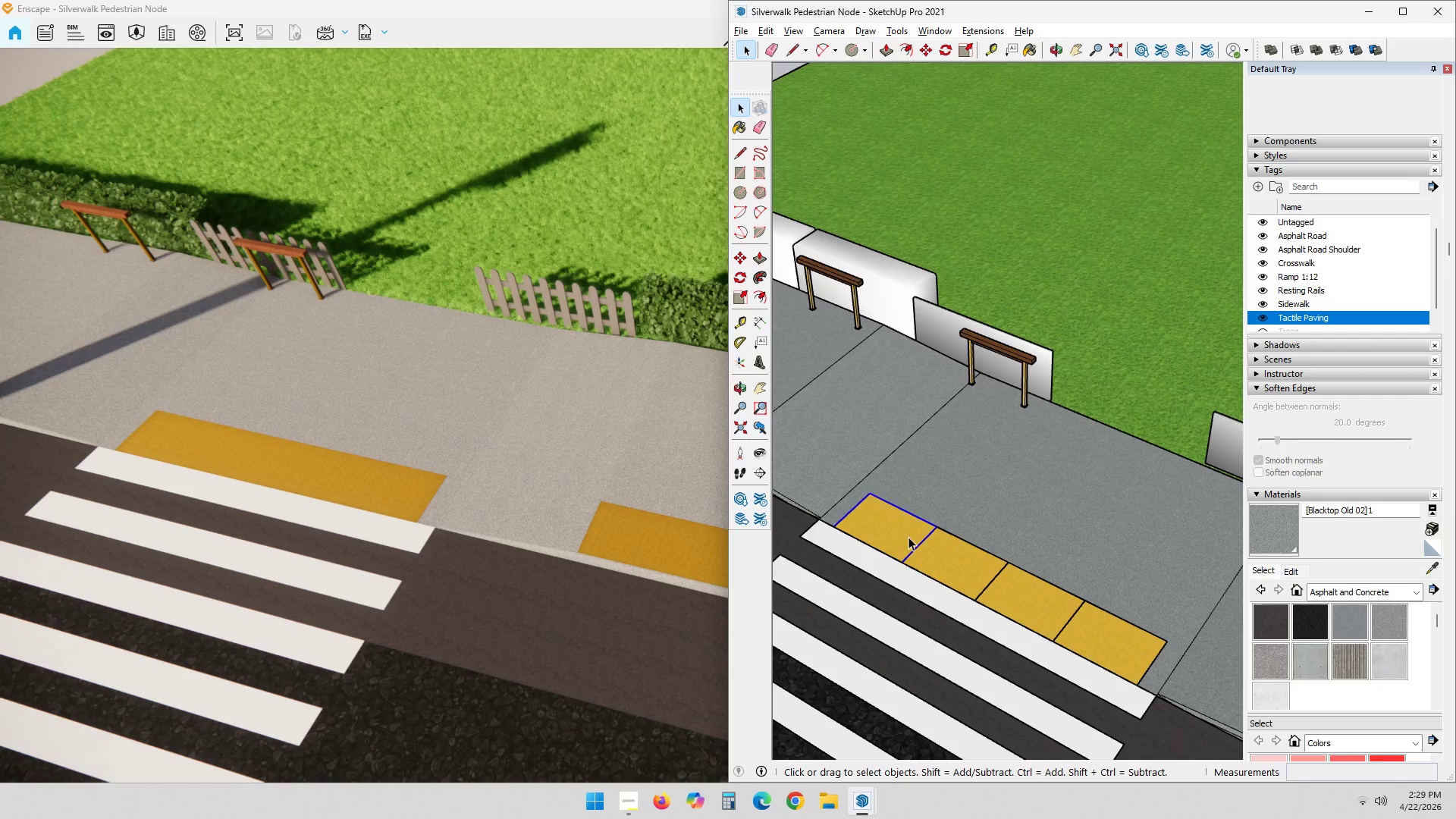 
scroll: coordinate [937, 481], scroll_direction: up, amount: 16.0
 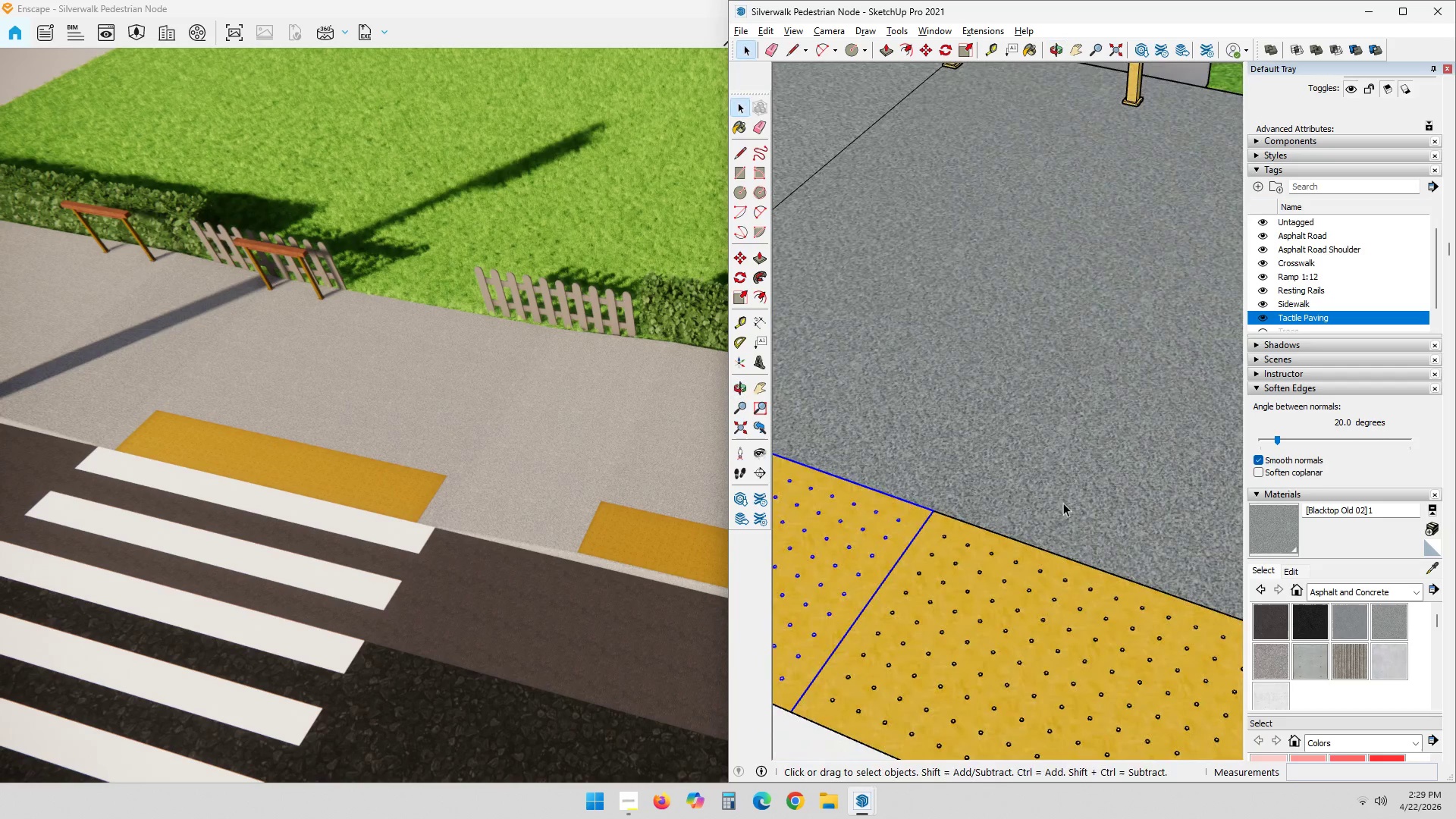 
left_click([900, 524])
 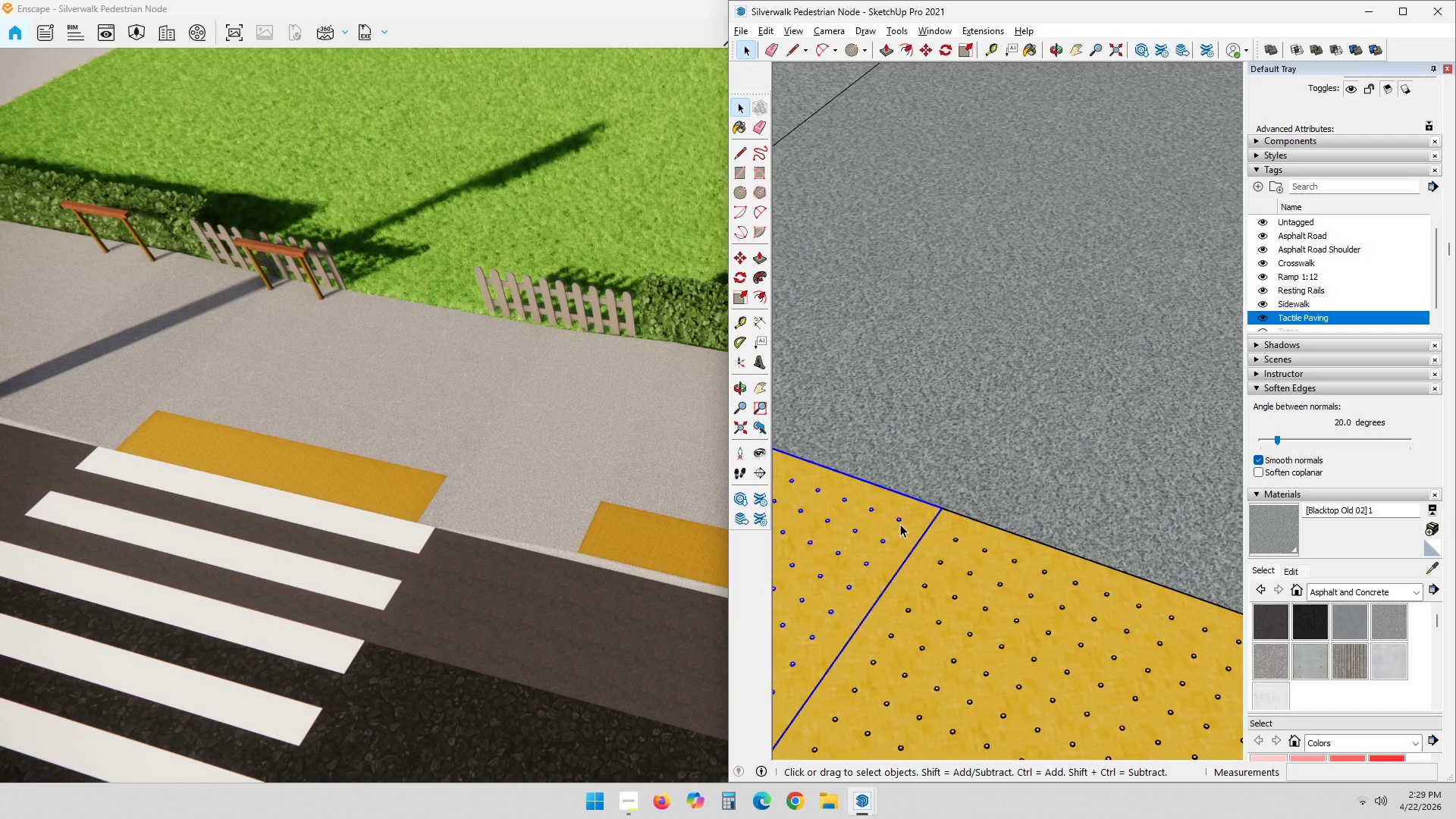 
scroll: coordinate [896, 522], scroll_direction: up, amount: 2.0
 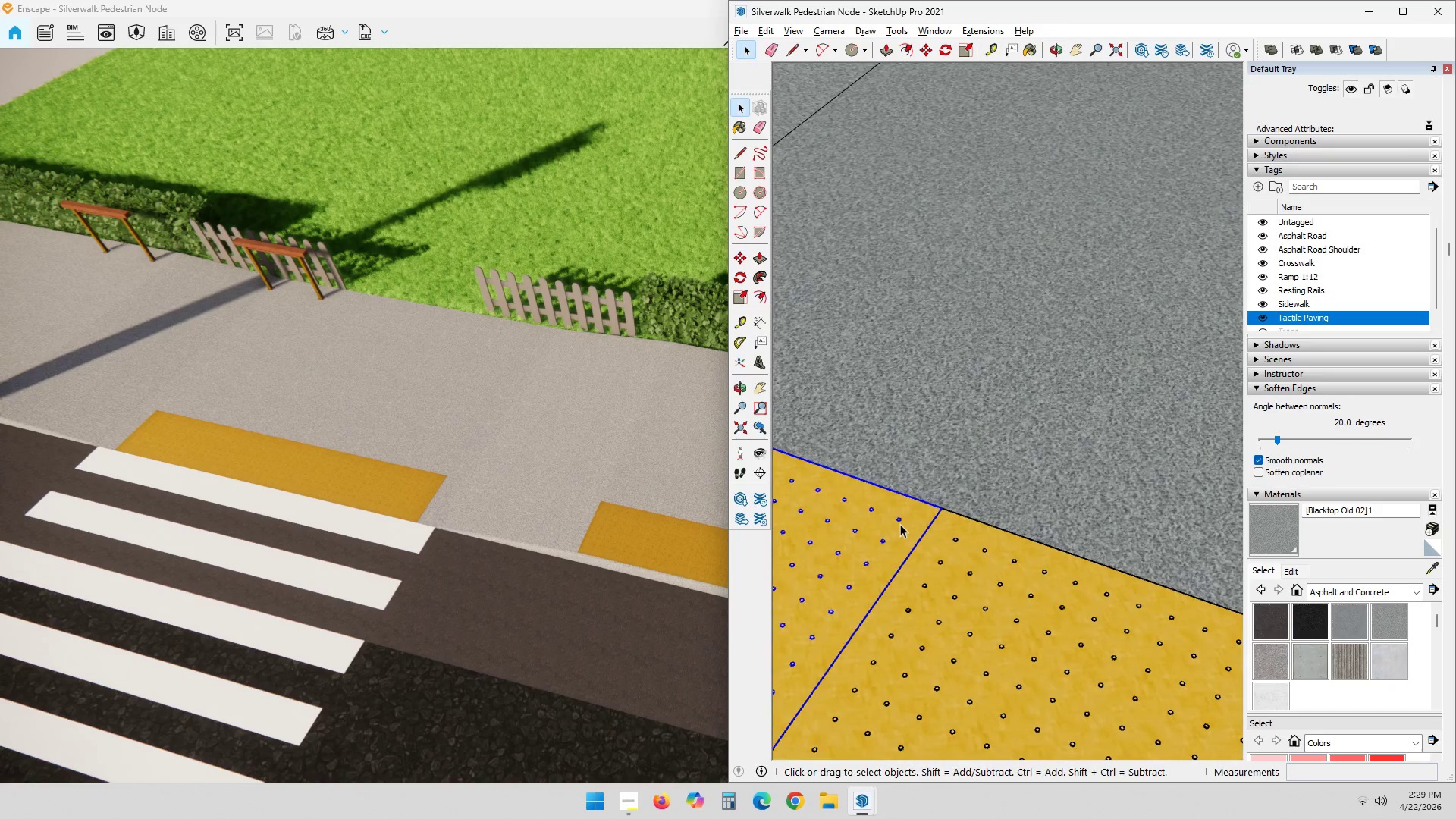 
double_click([900, 524])
 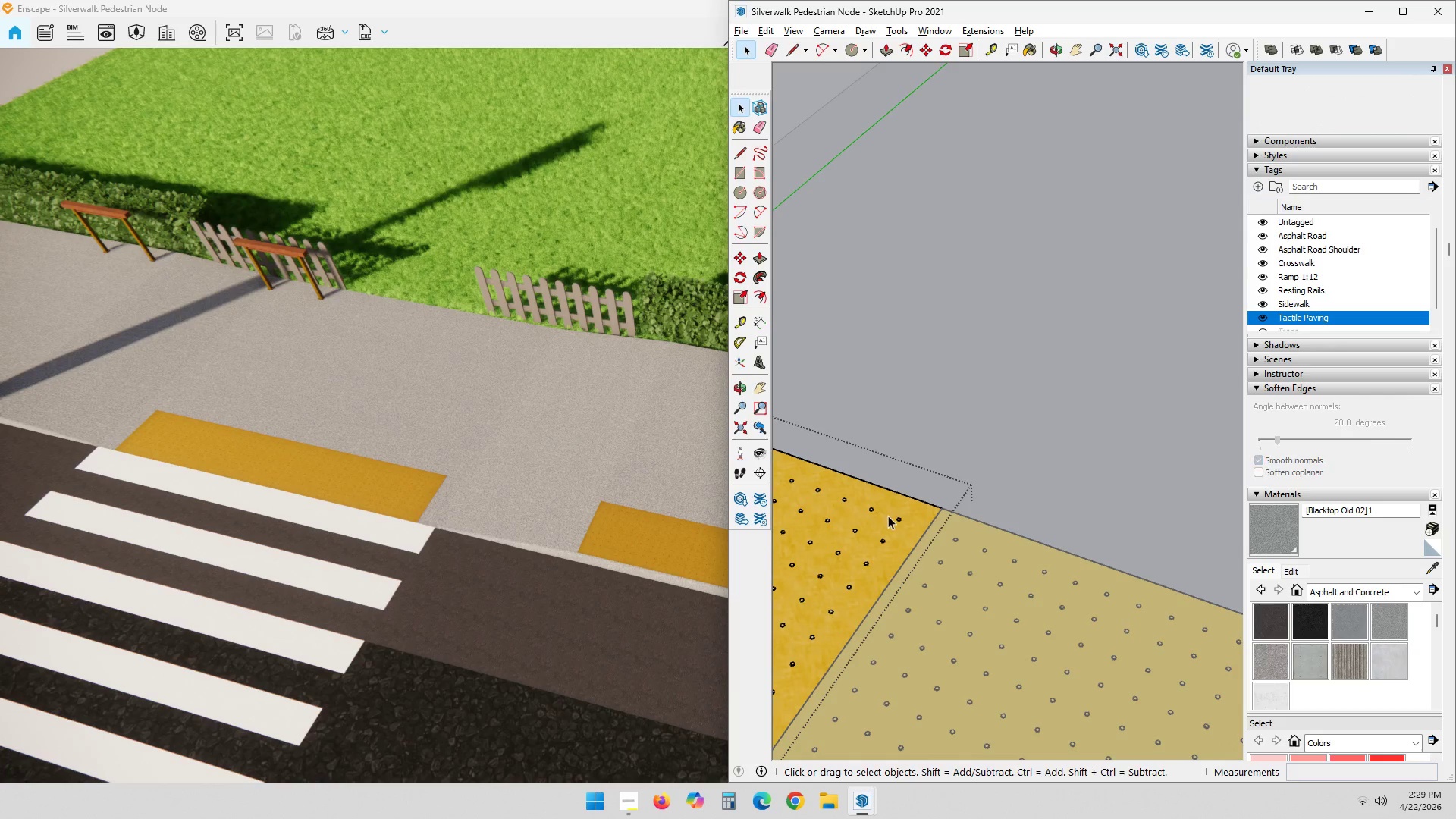 
left_click([900, 518])
 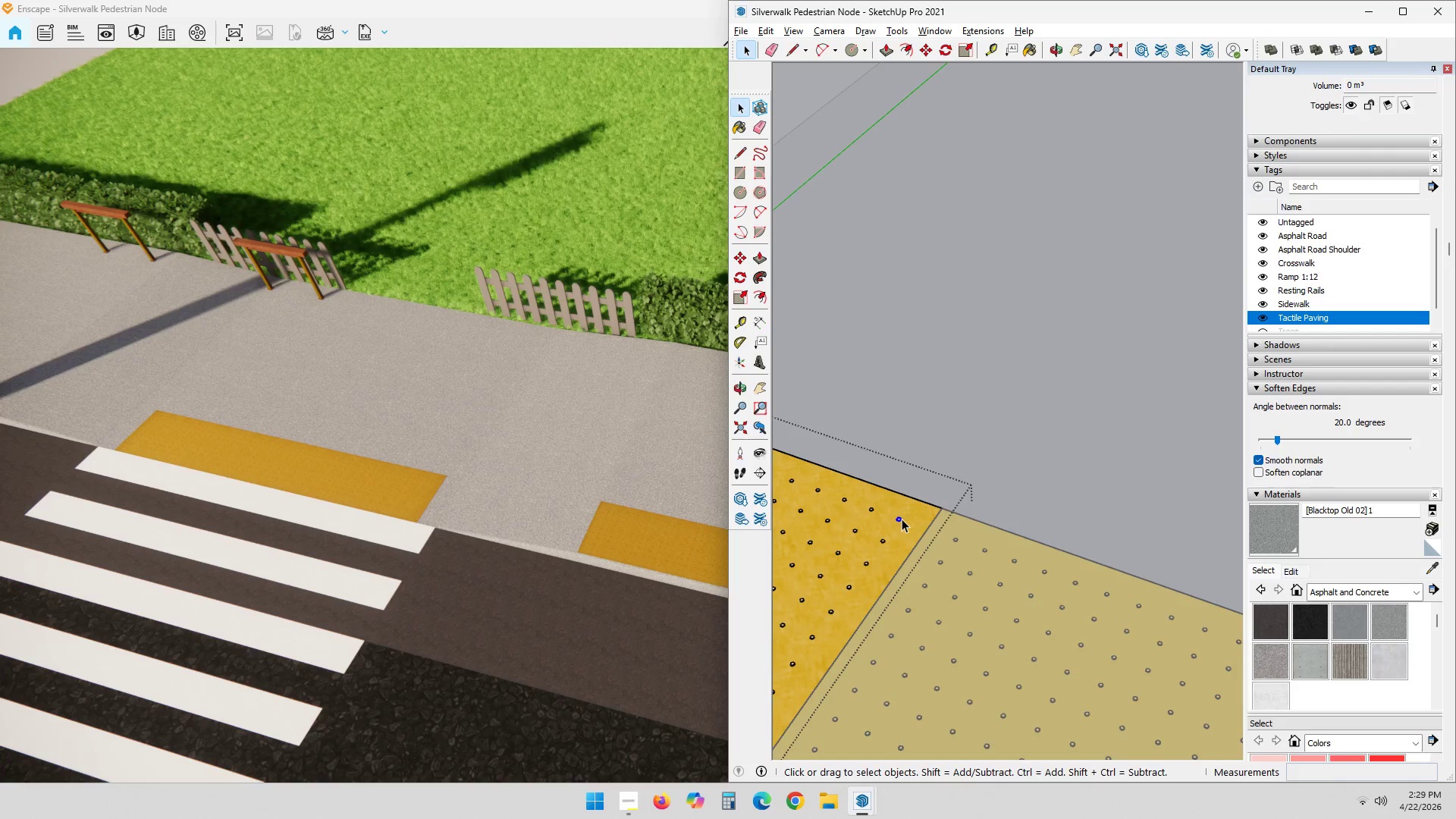 
scroll: coordinate [1374, 115], scroll_direction: up, amount: 5.0
 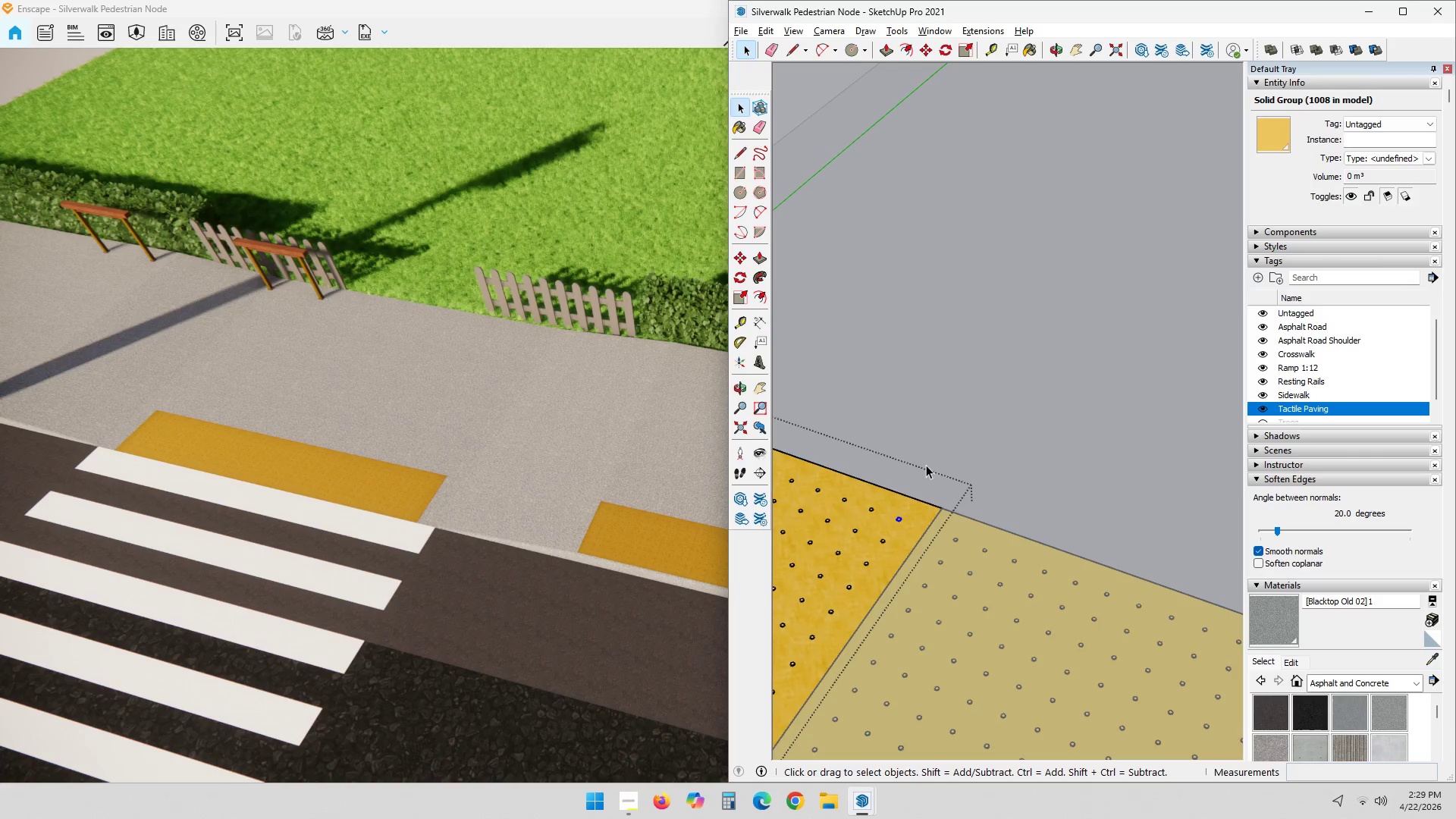 
scroll: coordinate [956, 444], scroll_direction: down, amount: 10.0
 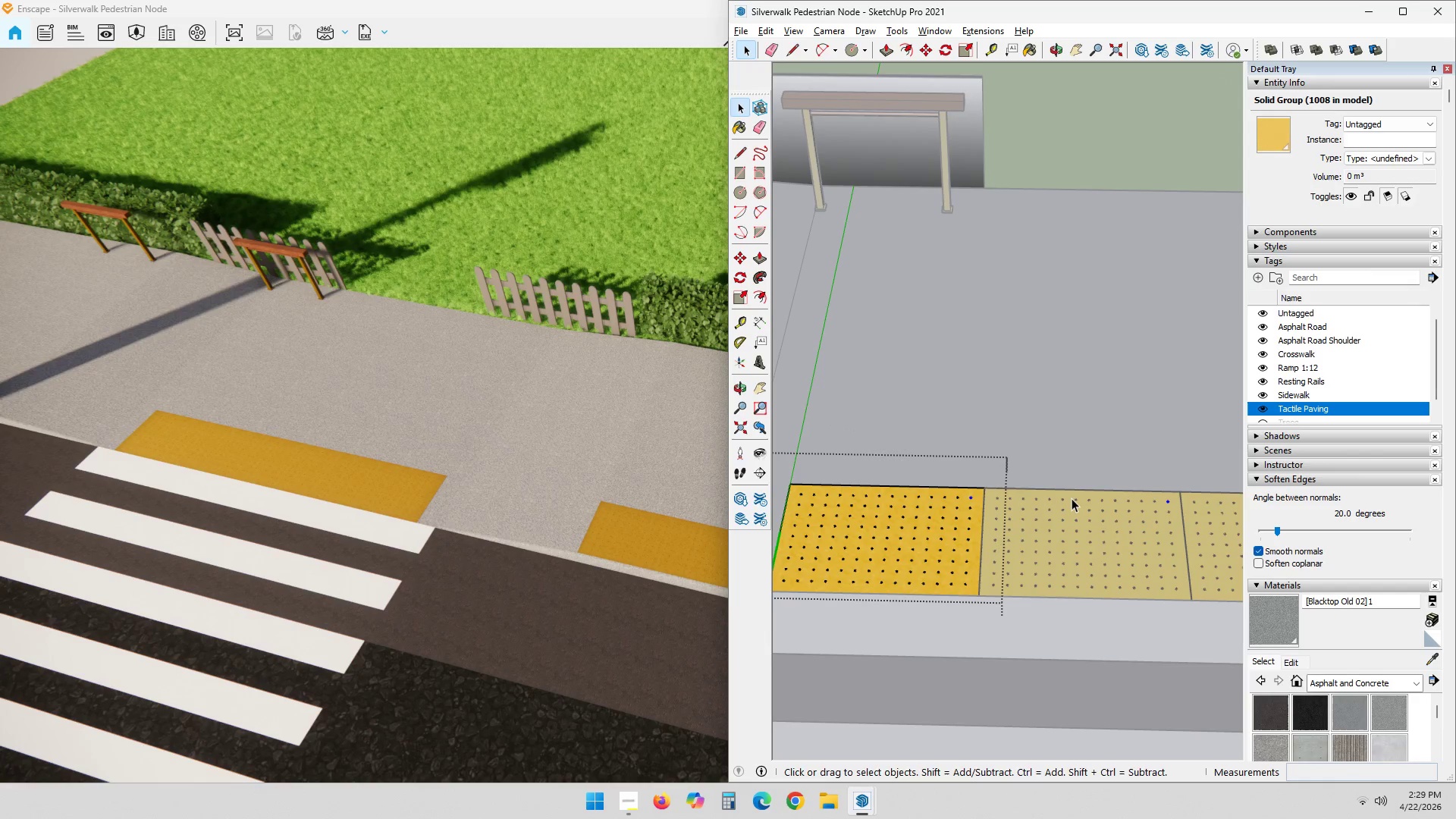 
scroll: coordinate [971, 495], scroll_direction: up, amount: 13.0
 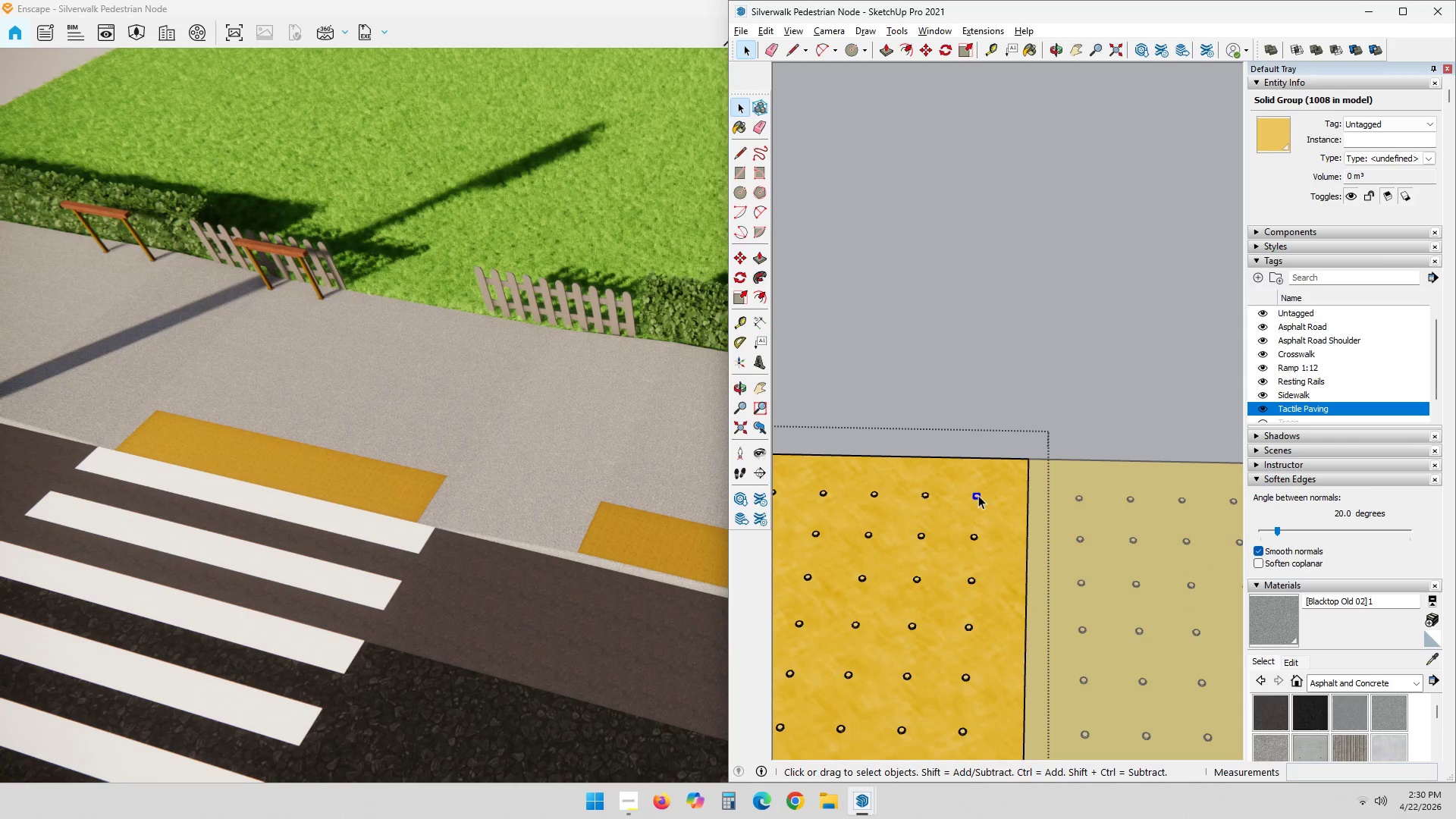 
double_click([978, 495])
 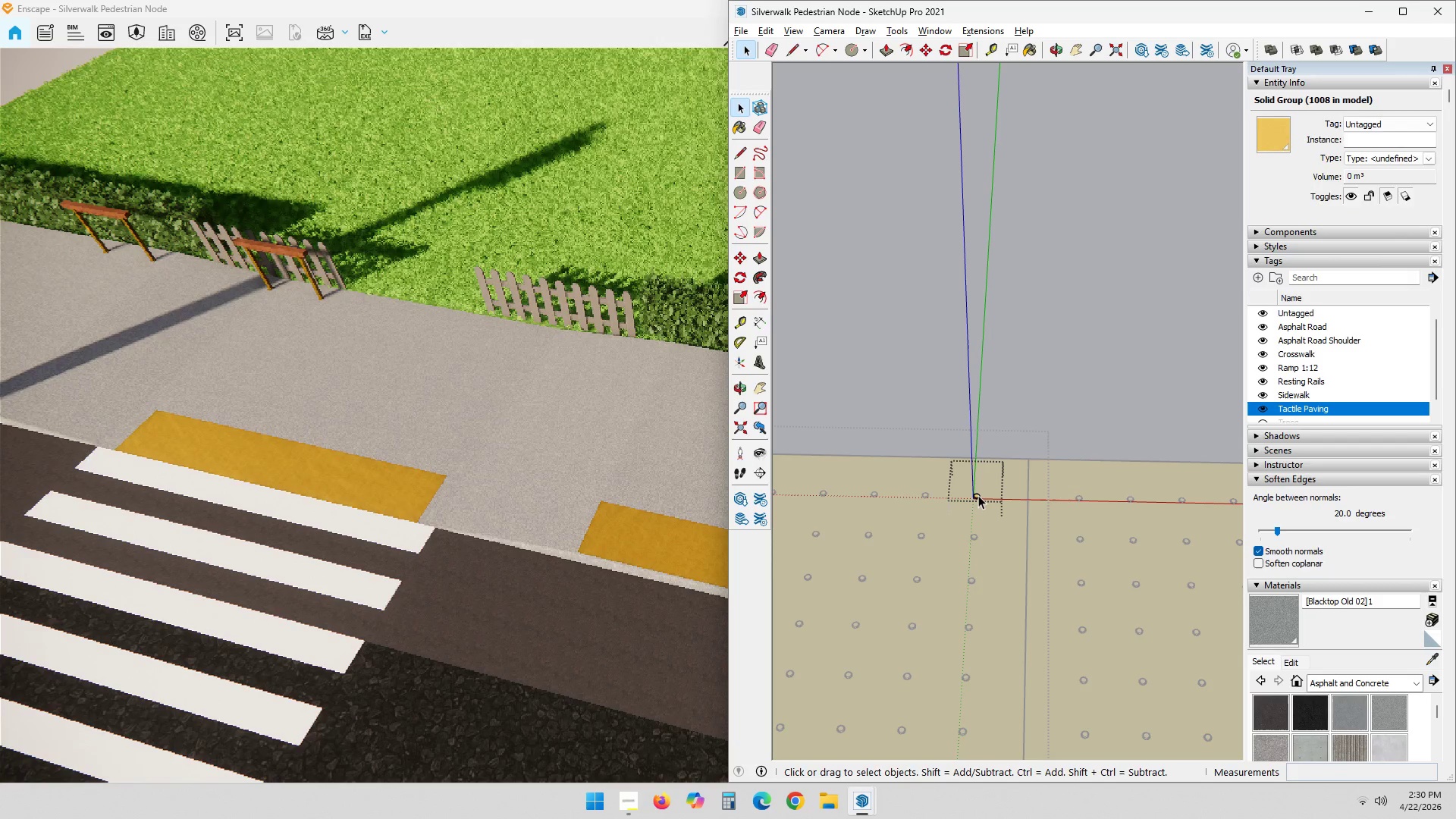 
double_click([978, 495])
 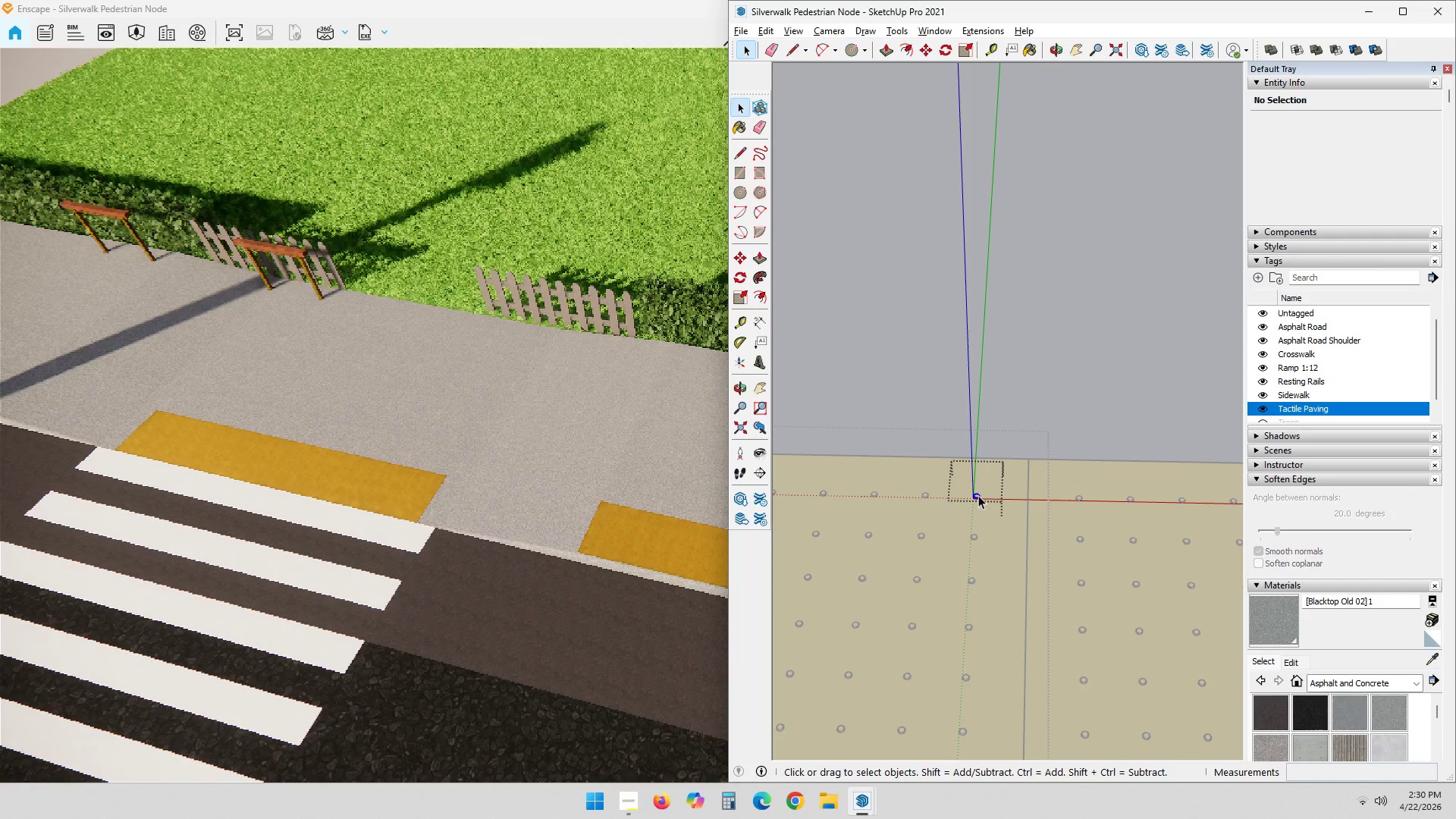 
triple_click([978, 495])
 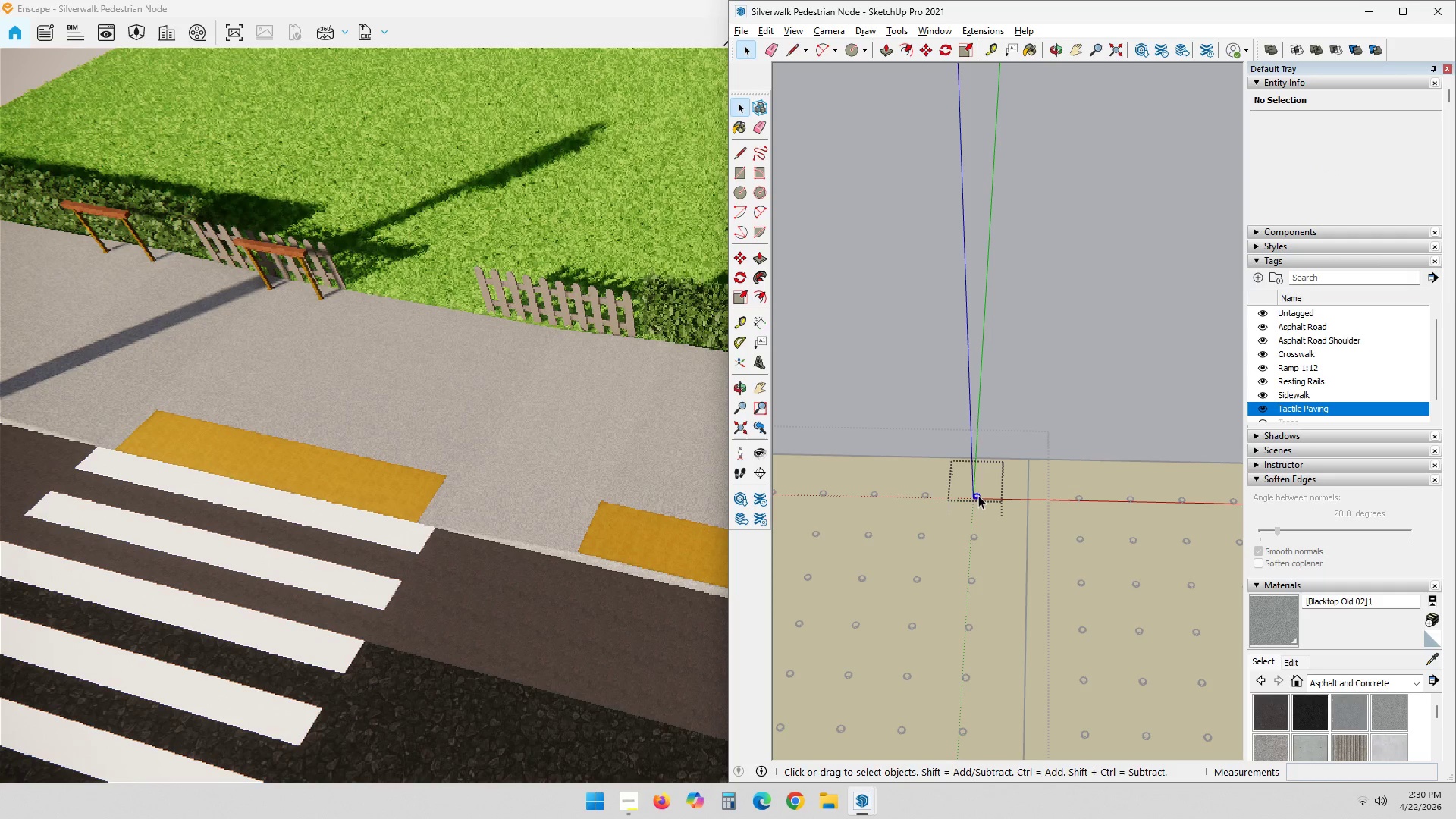 
triple_click([978, 495])
 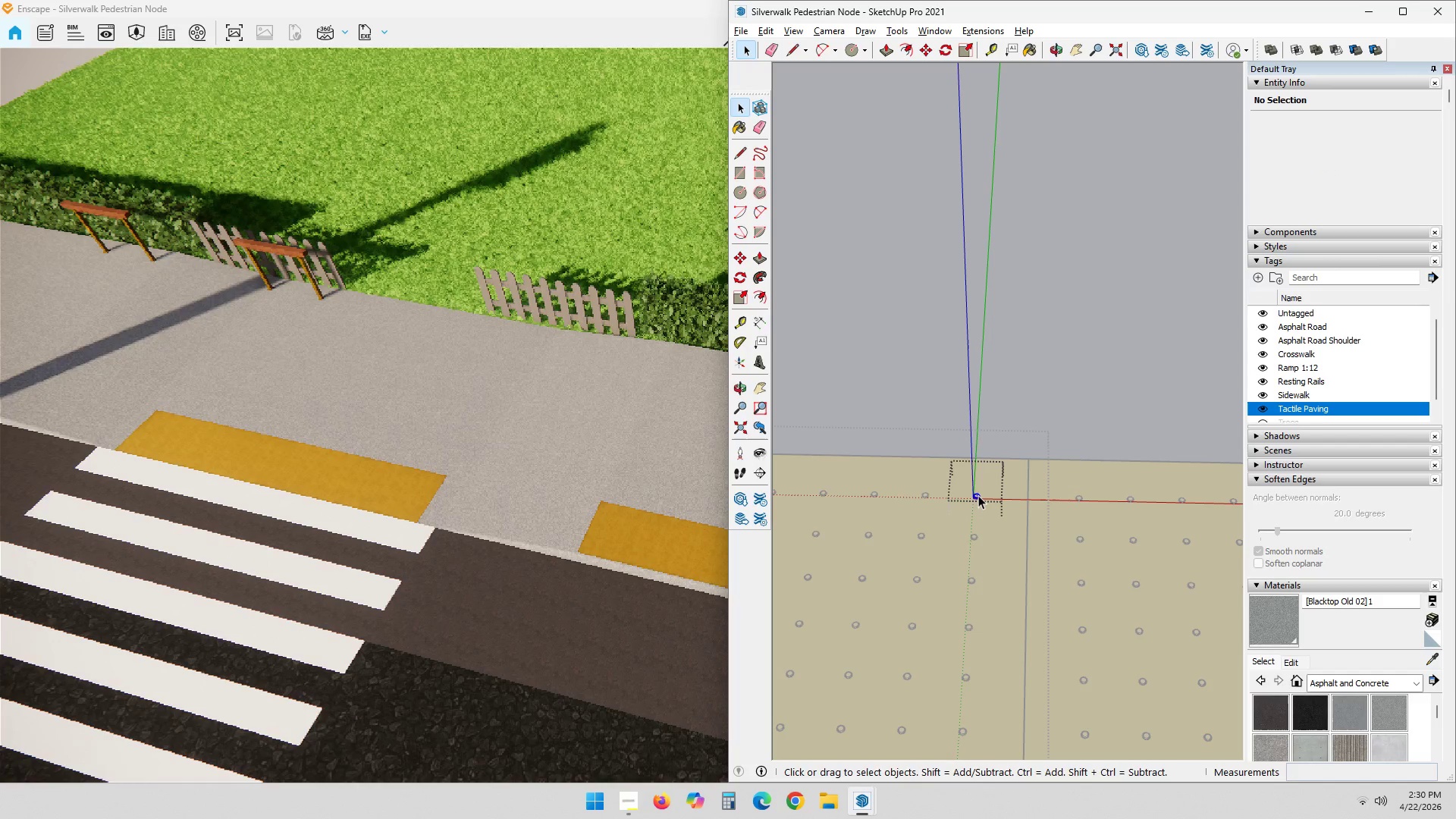 
triple_click([978, 495])
 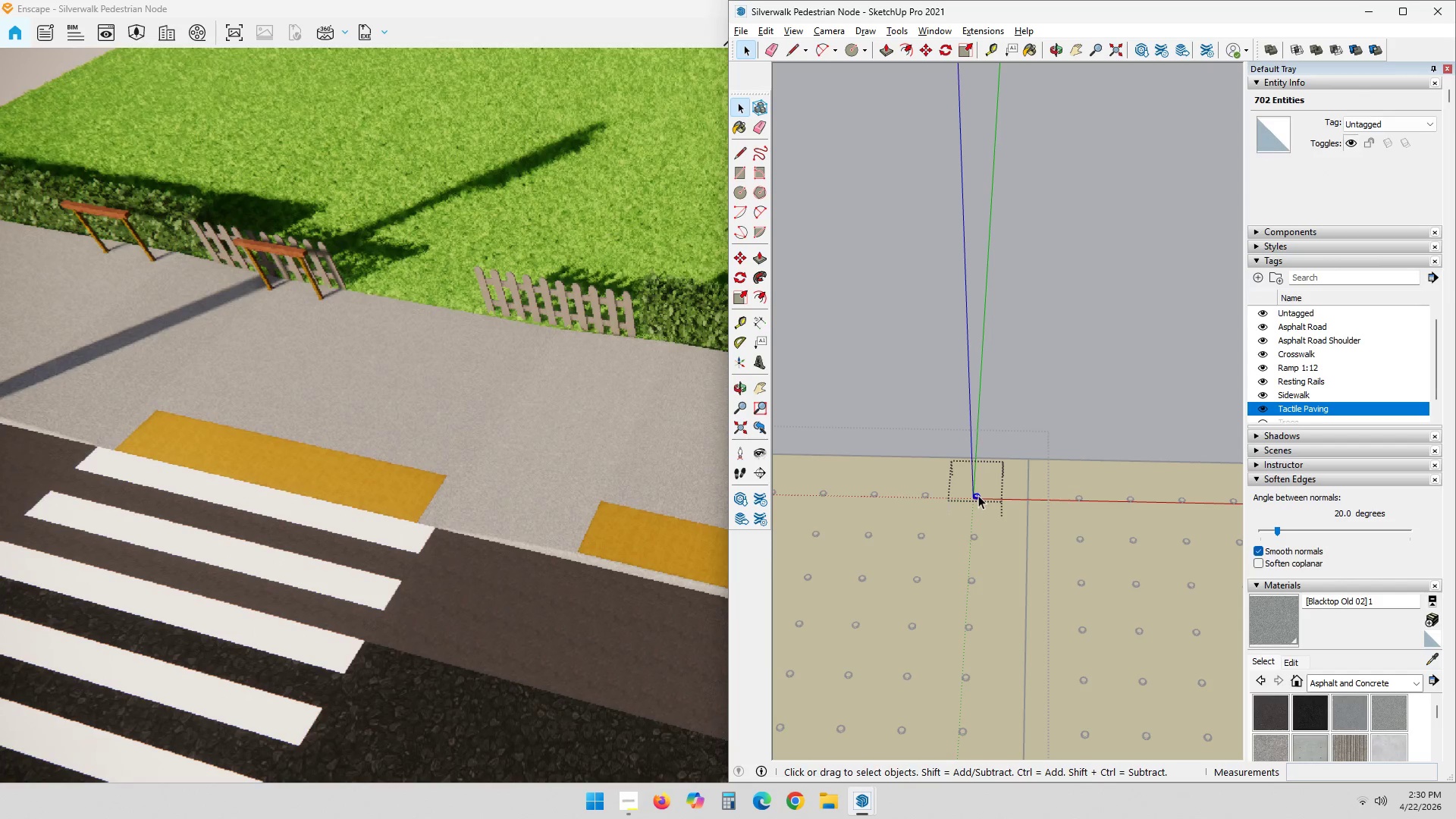 
key(Escape)
 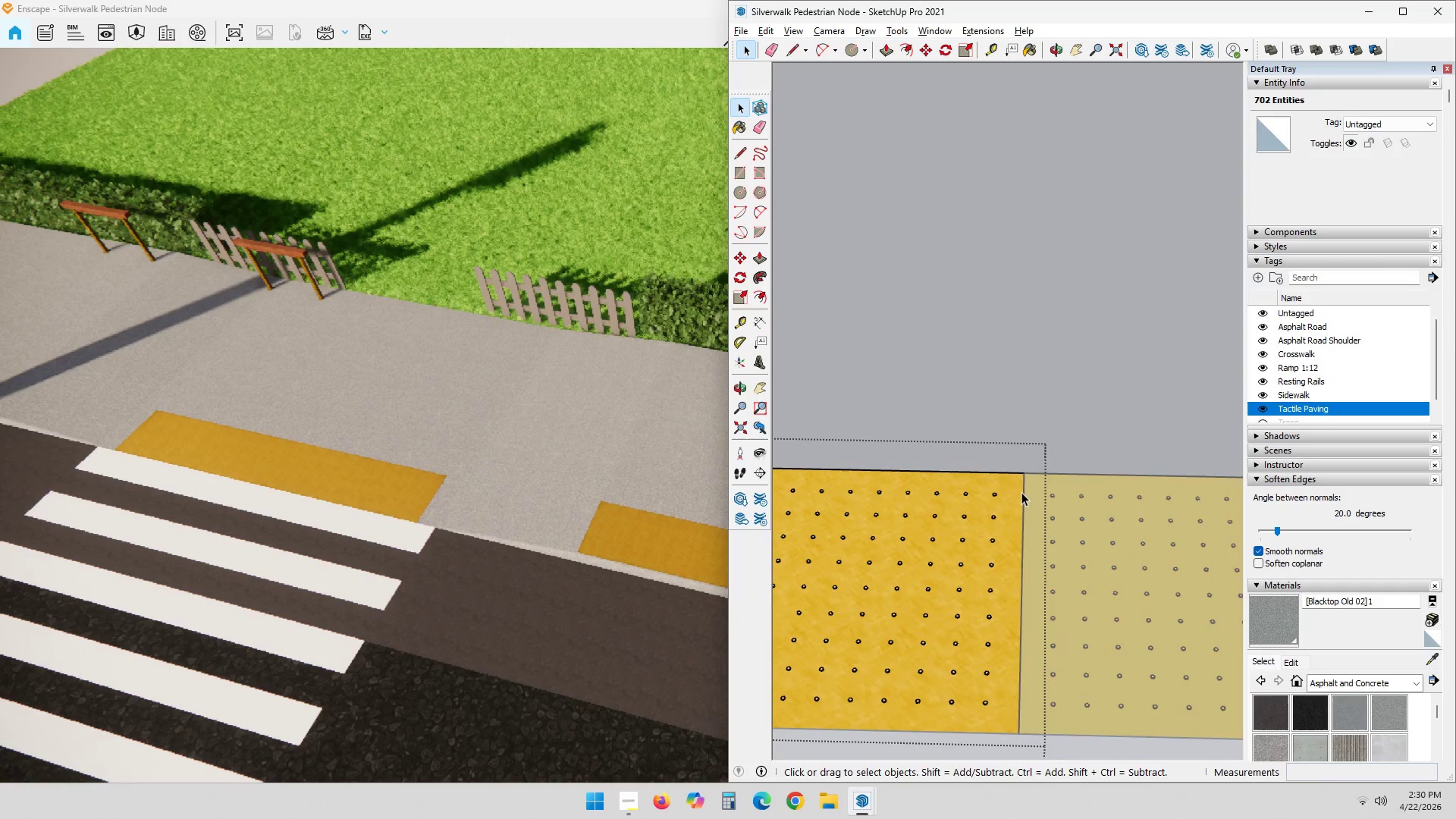 
key(Escape)
 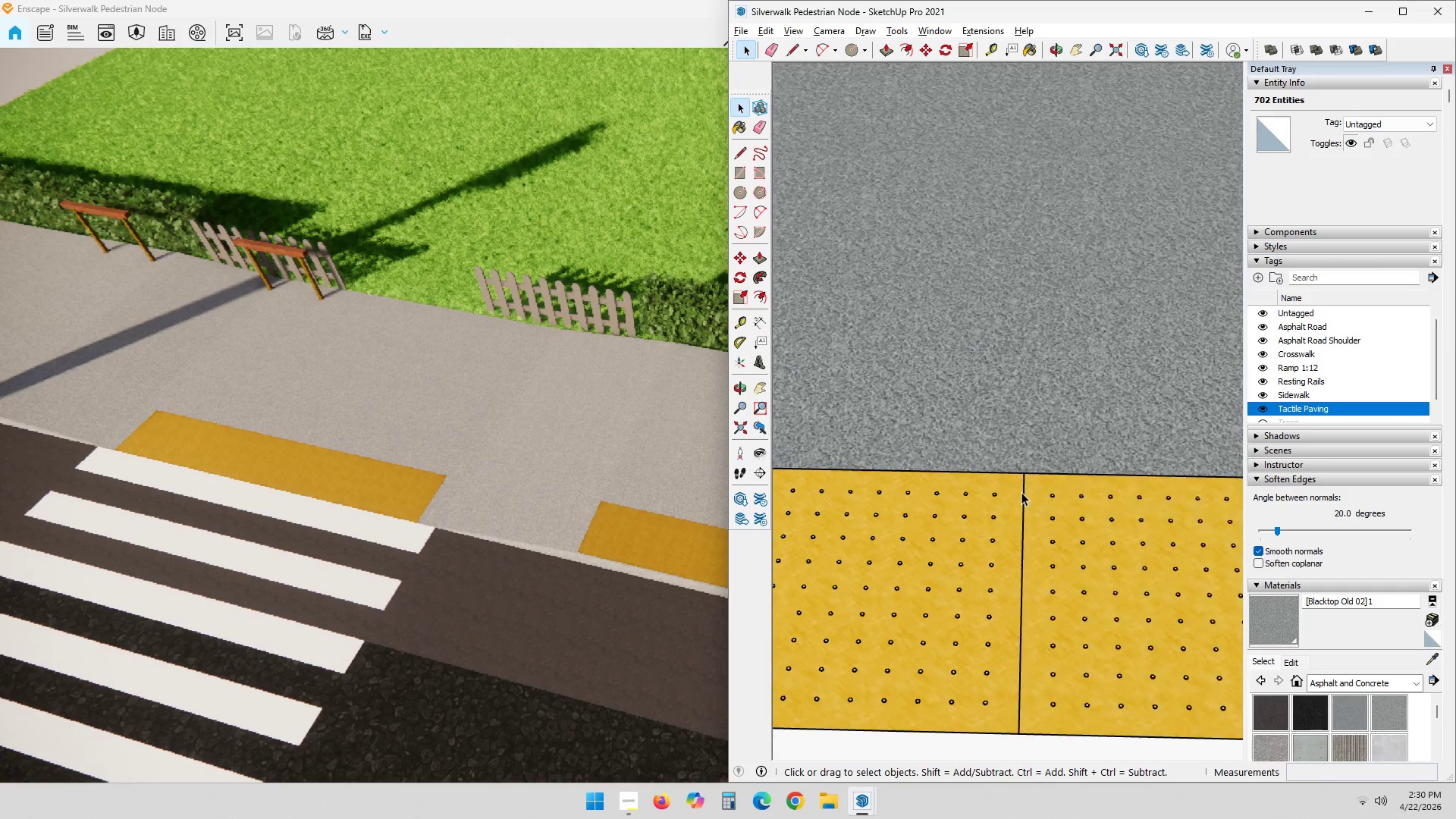 
key(Escape)
 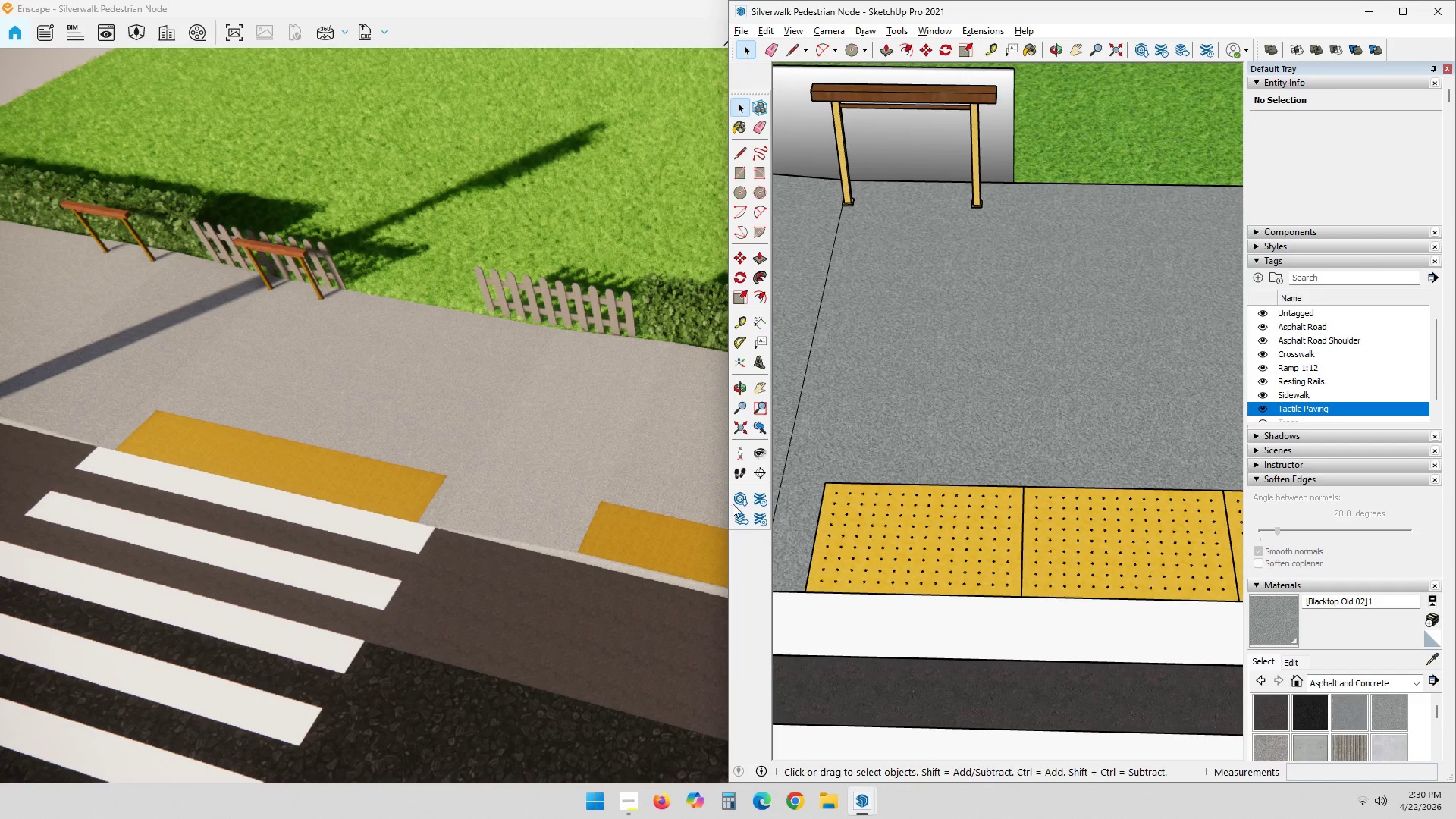 
scroll: coordinate [1025, 504], scroll_direction: down, amount: 17.0
 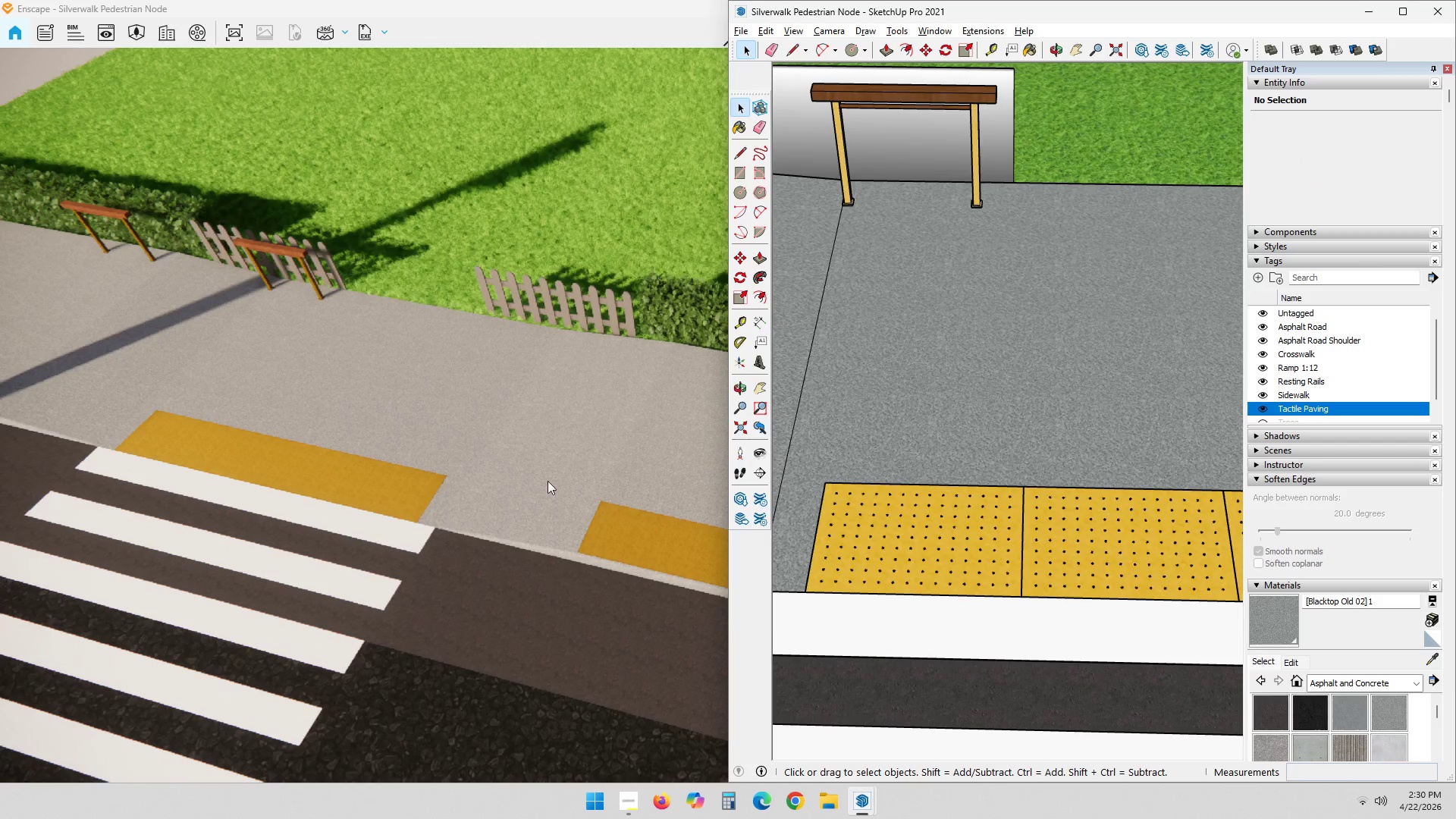 
scroll: coordinate [1045, 513], scroll_direction: up, amount: 6.0
 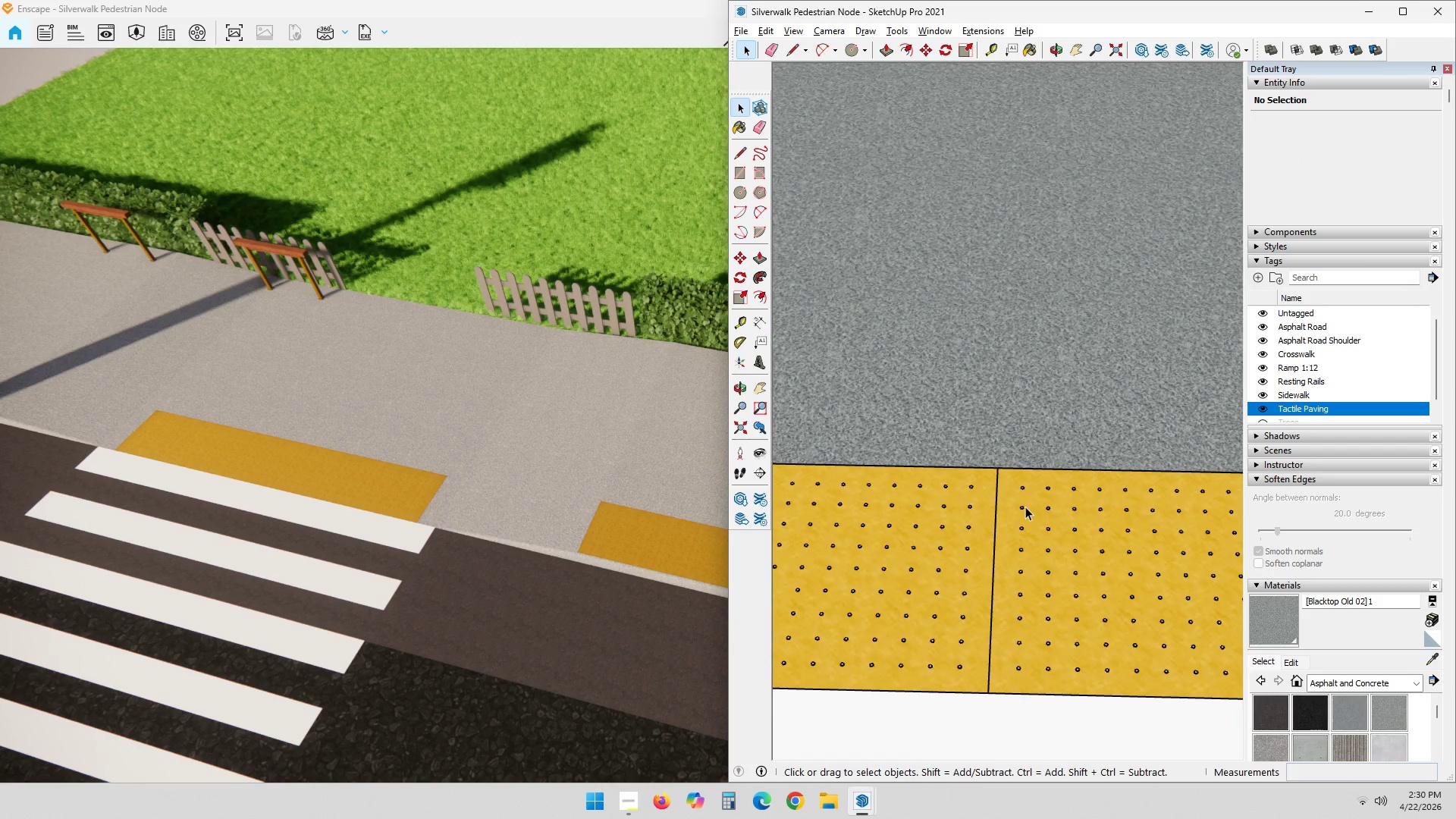 
left_click([1037, 495])
 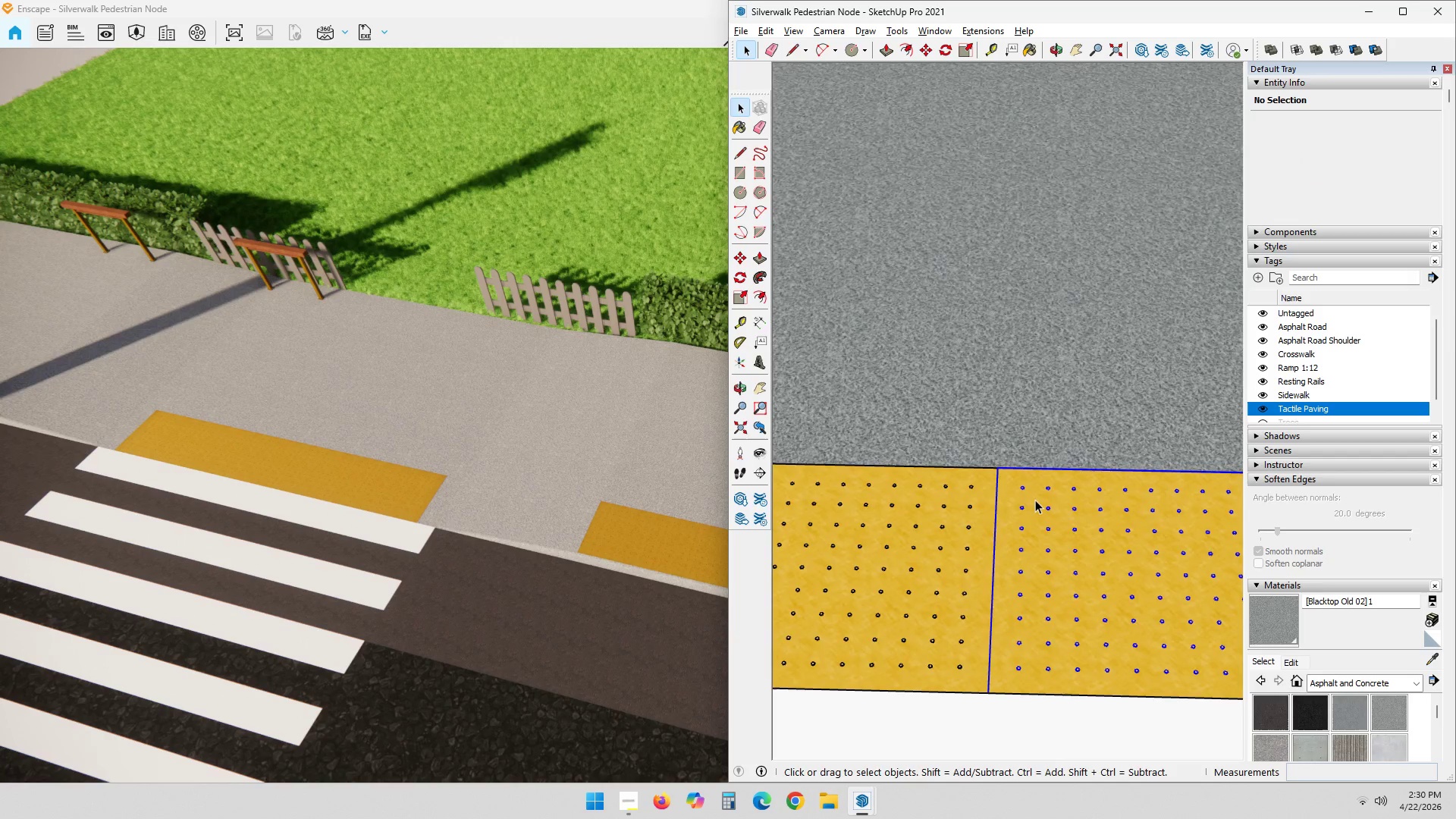 
hold_key(key=ShiftLeft, duration=0.31)
 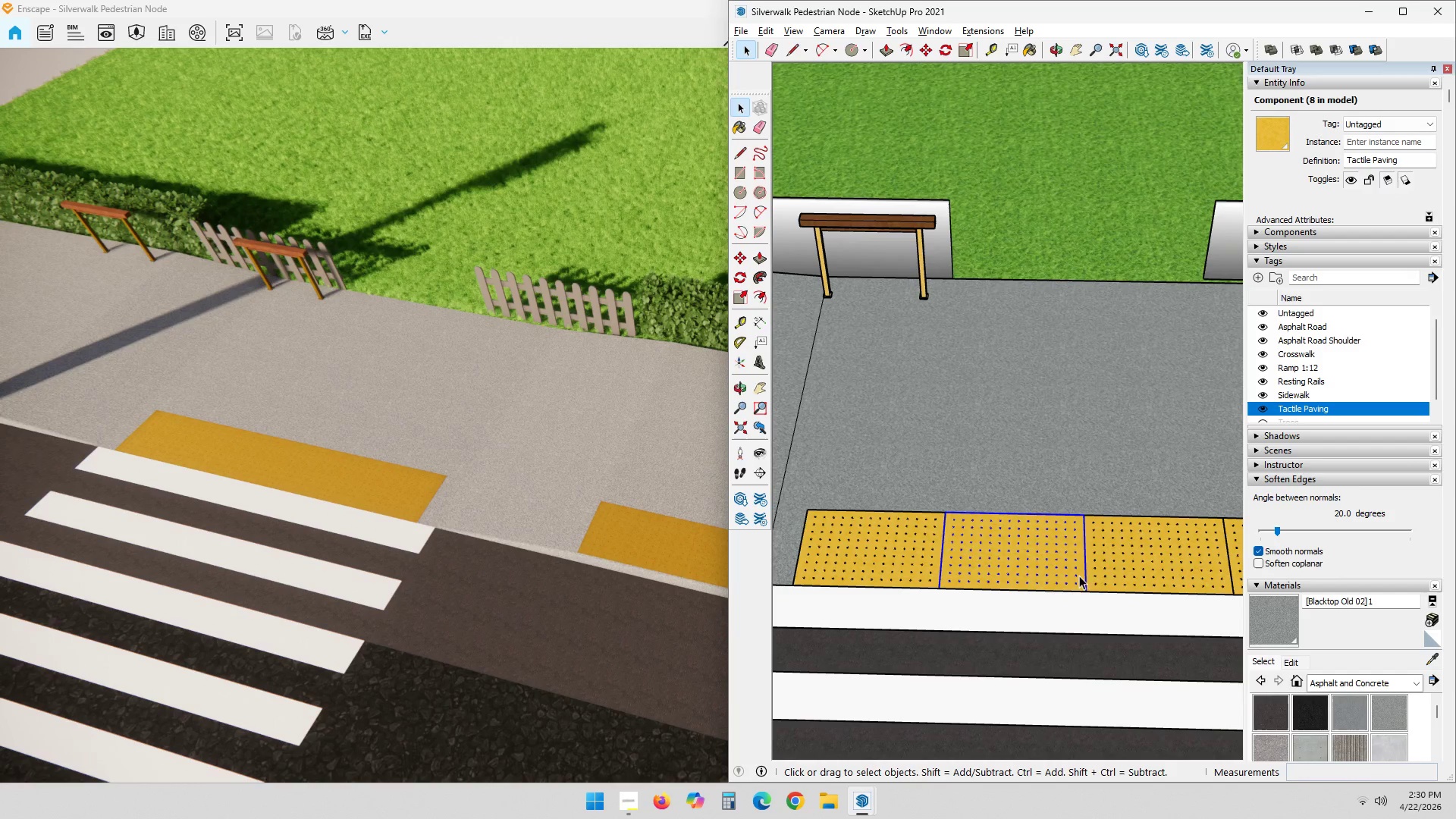 
scroll: coordinate [1147, 561], scroll_direction: down, amount: 19.0
 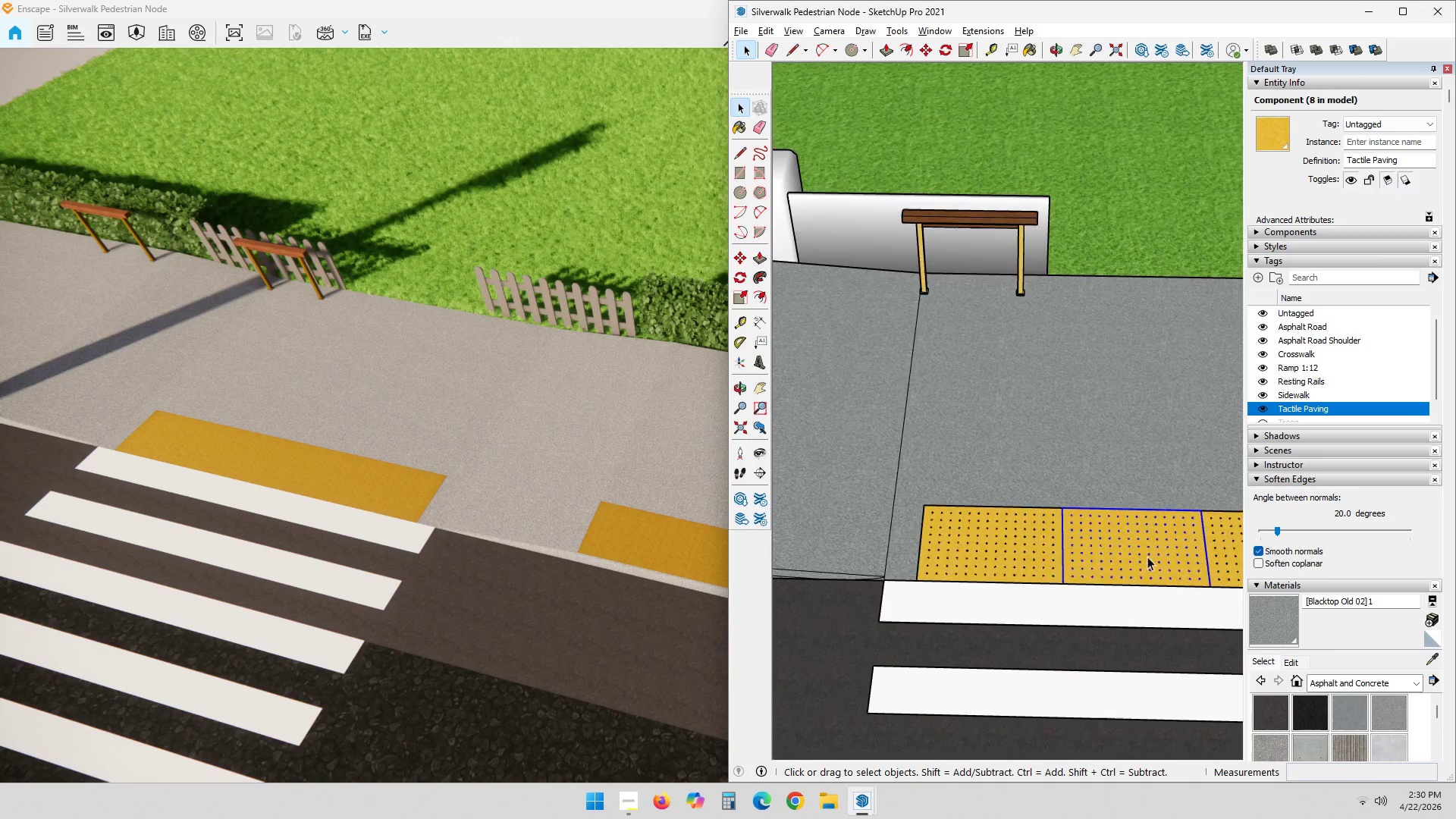 
key(Control+ControlLeft)
 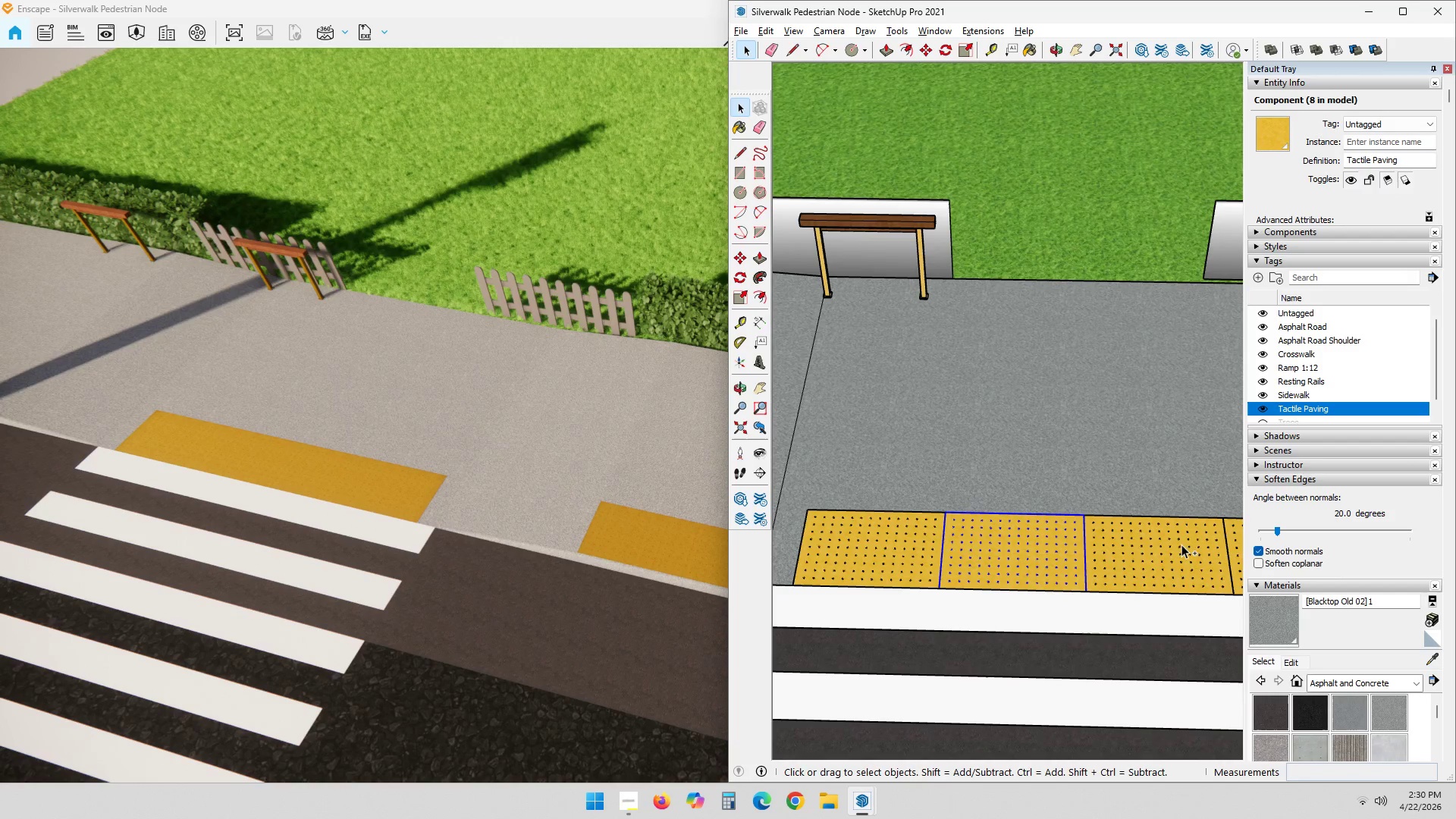 
left_click([1185, 544])
 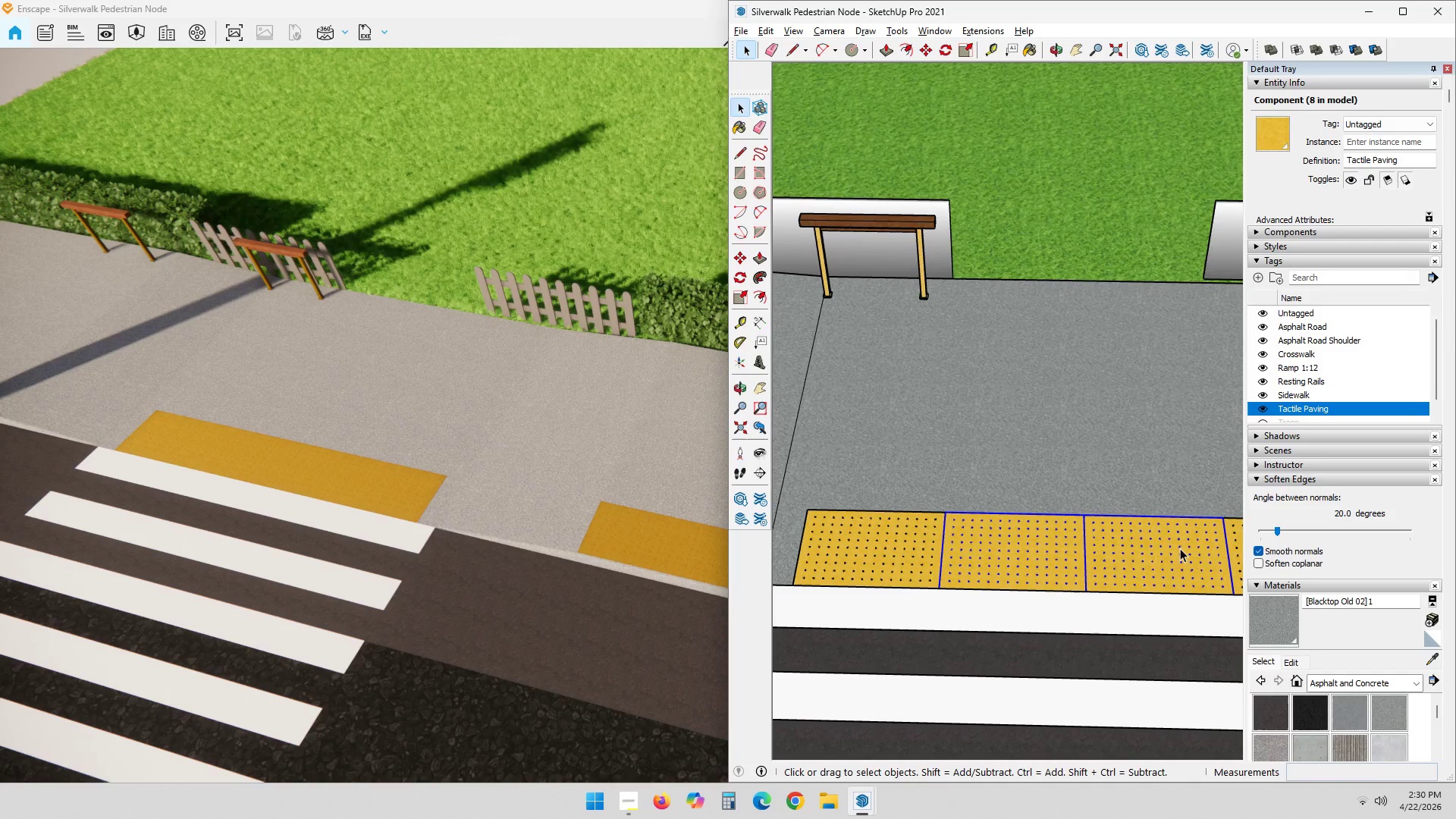 
hold_key(key=ShiftLeft, duration=0.38)
 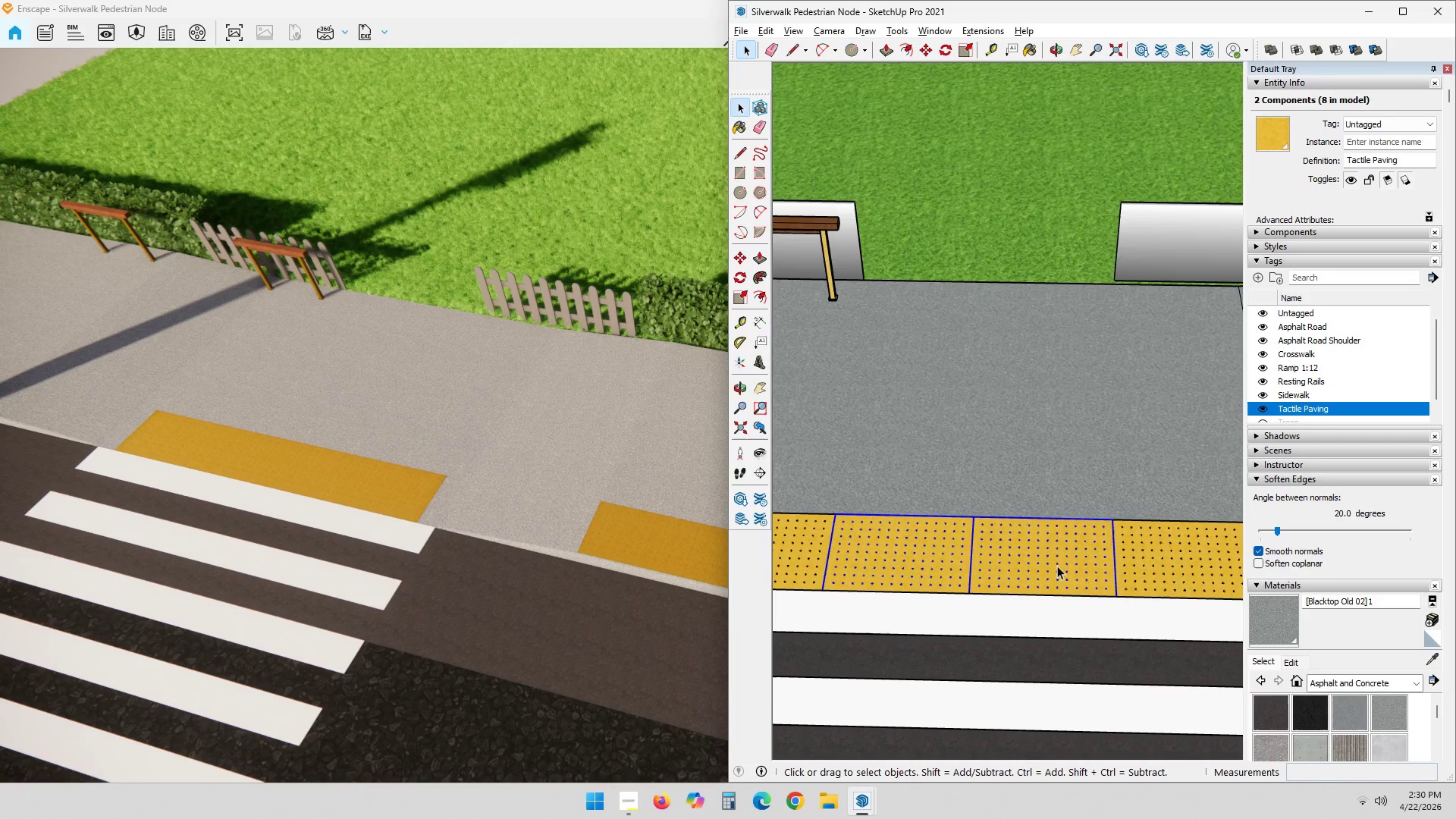 
key(Control+ControlLeft)
 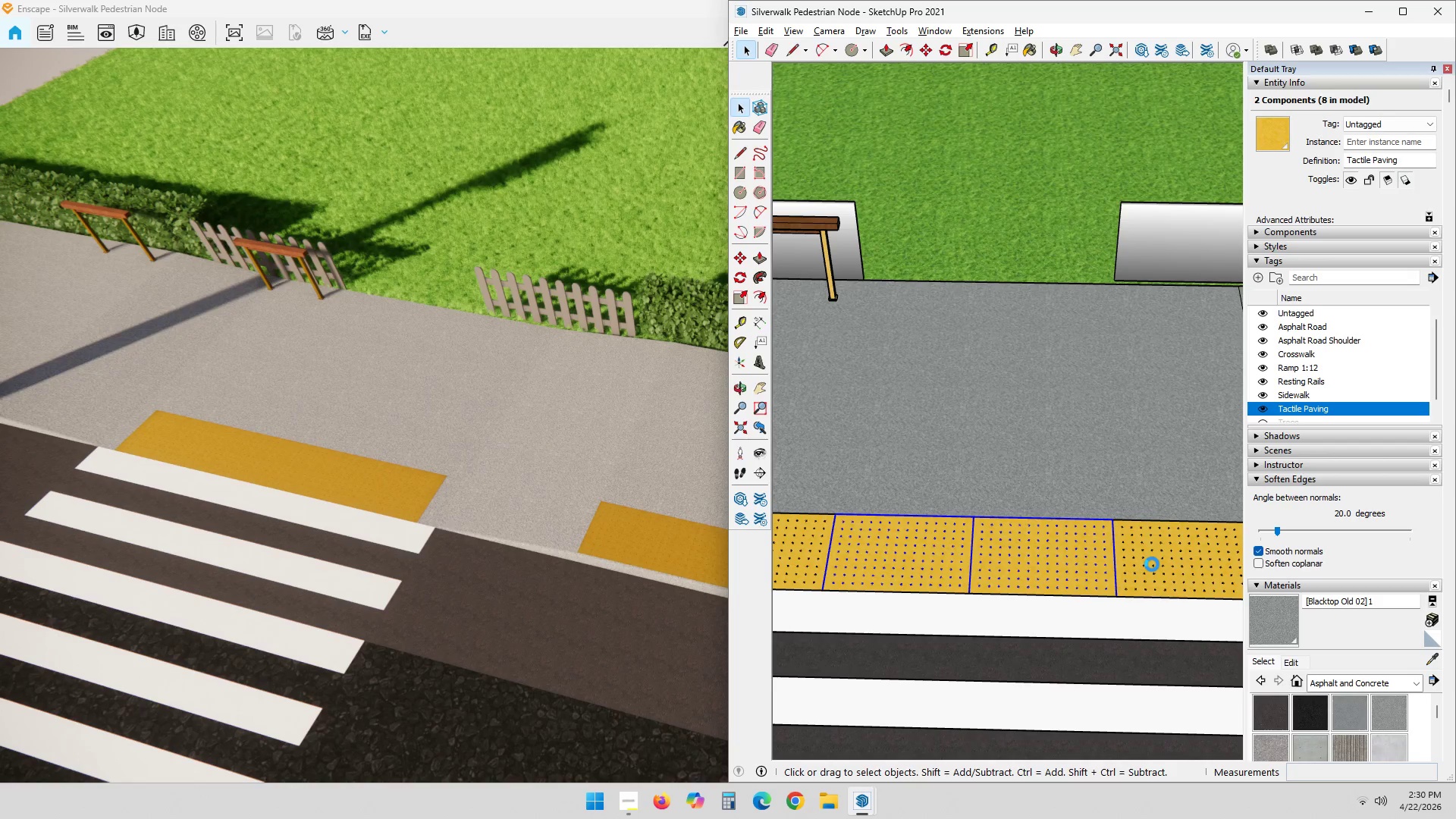 
key(Delete)
 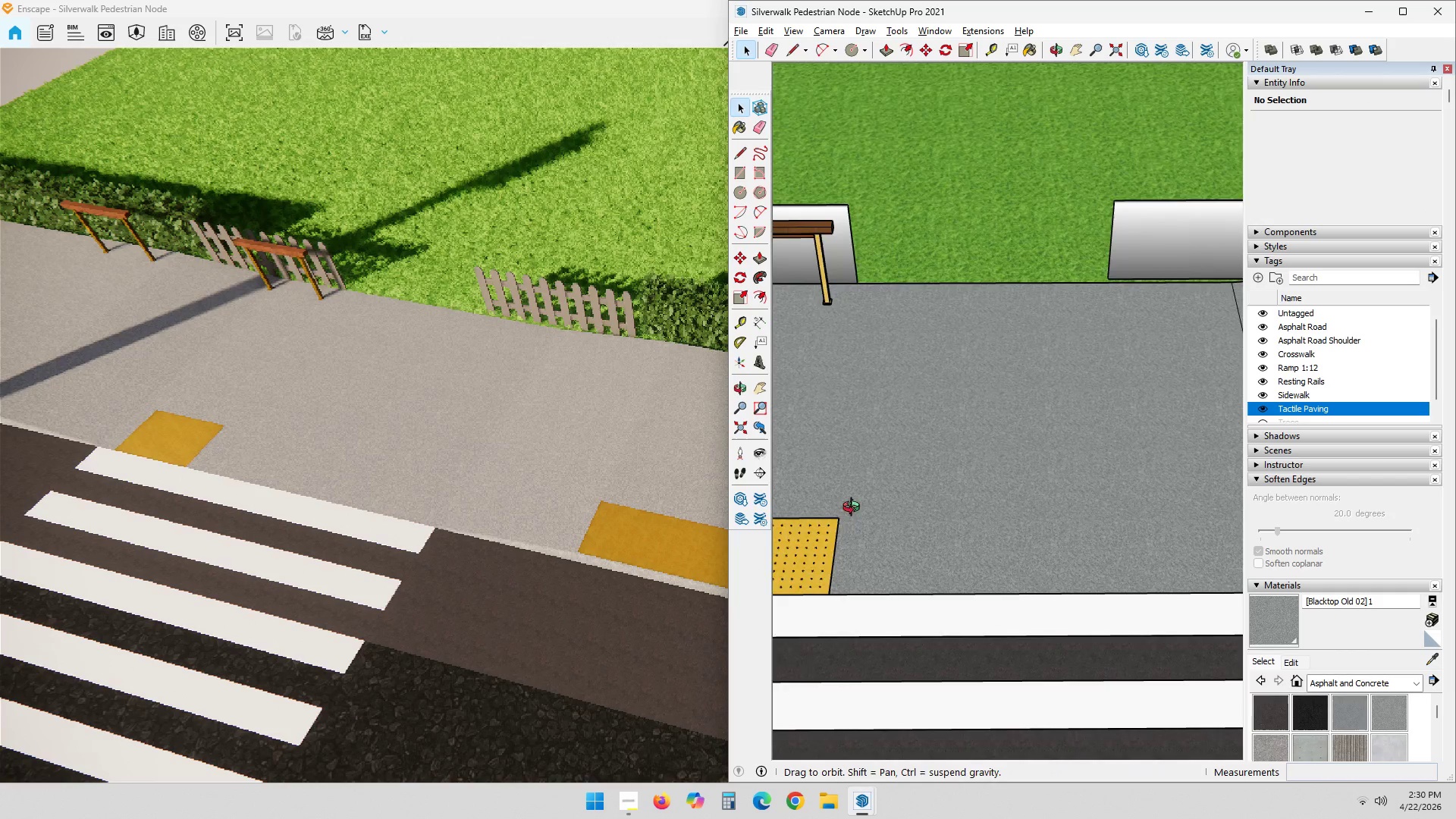 
hold_key(key=ShiftLeft, duration=0.34)
 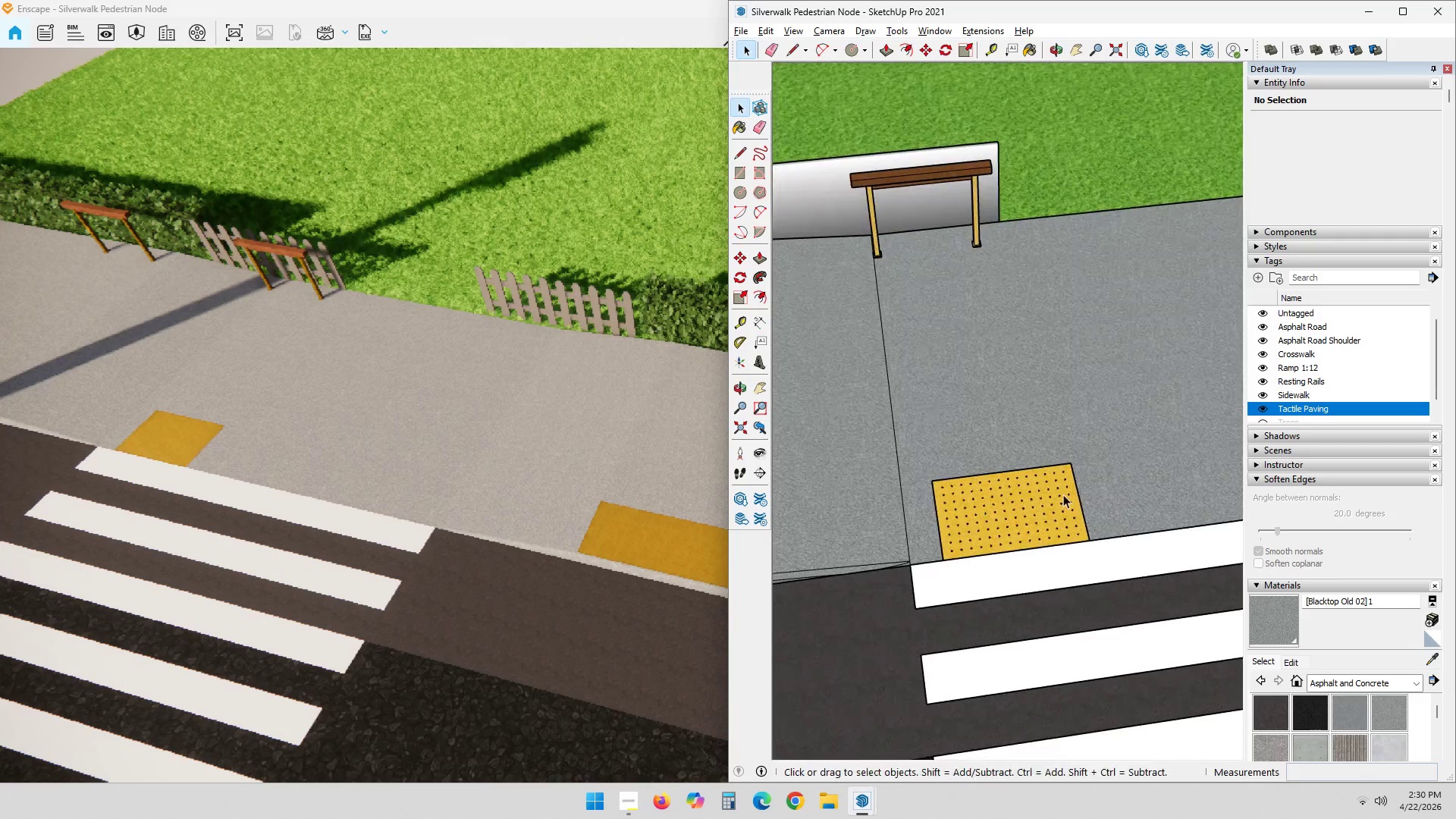 
left_click([1055, 504])
 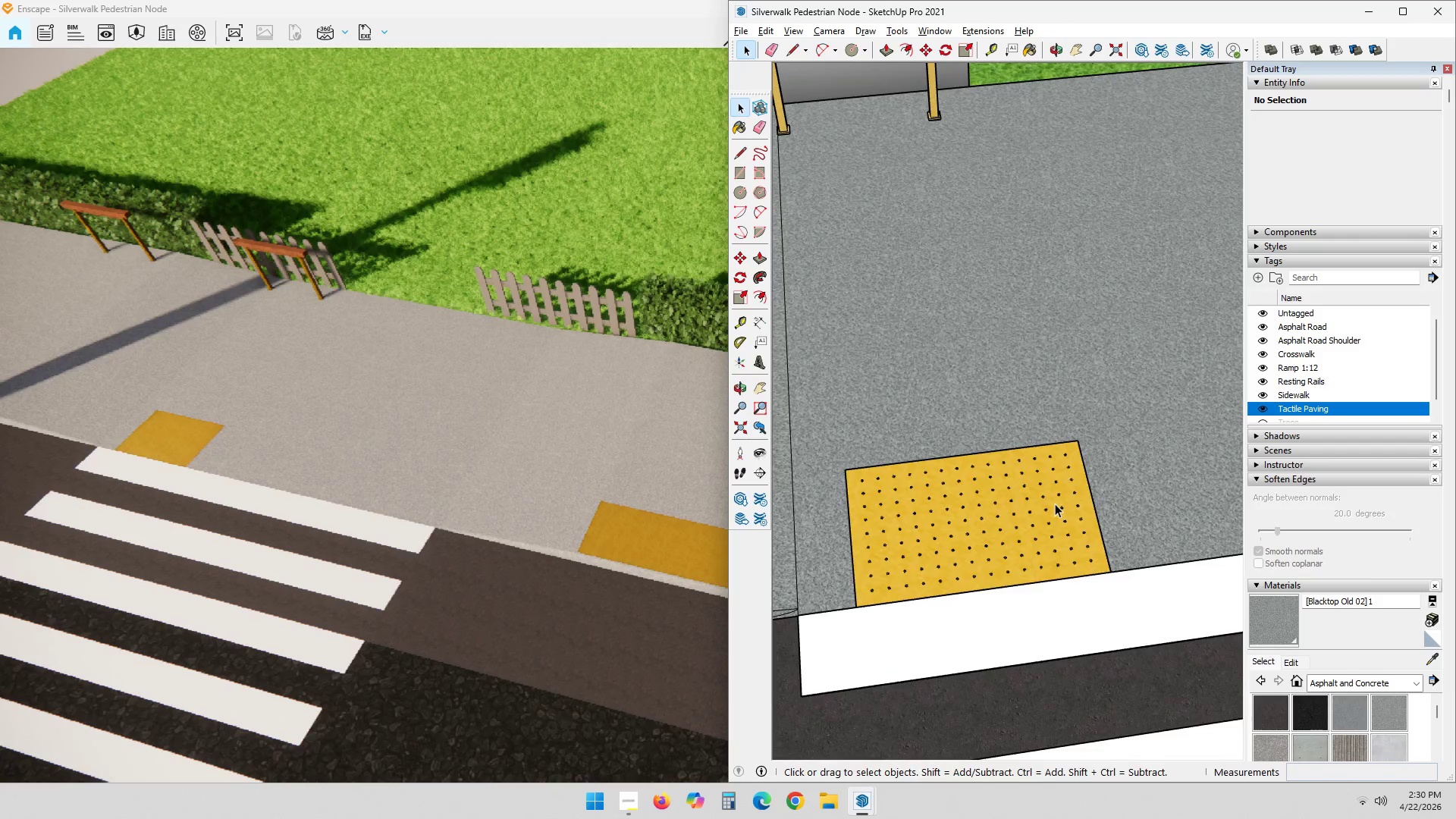 
scroll: coordinate [1055, 504], scroll_direction: up, amount: 5.0
 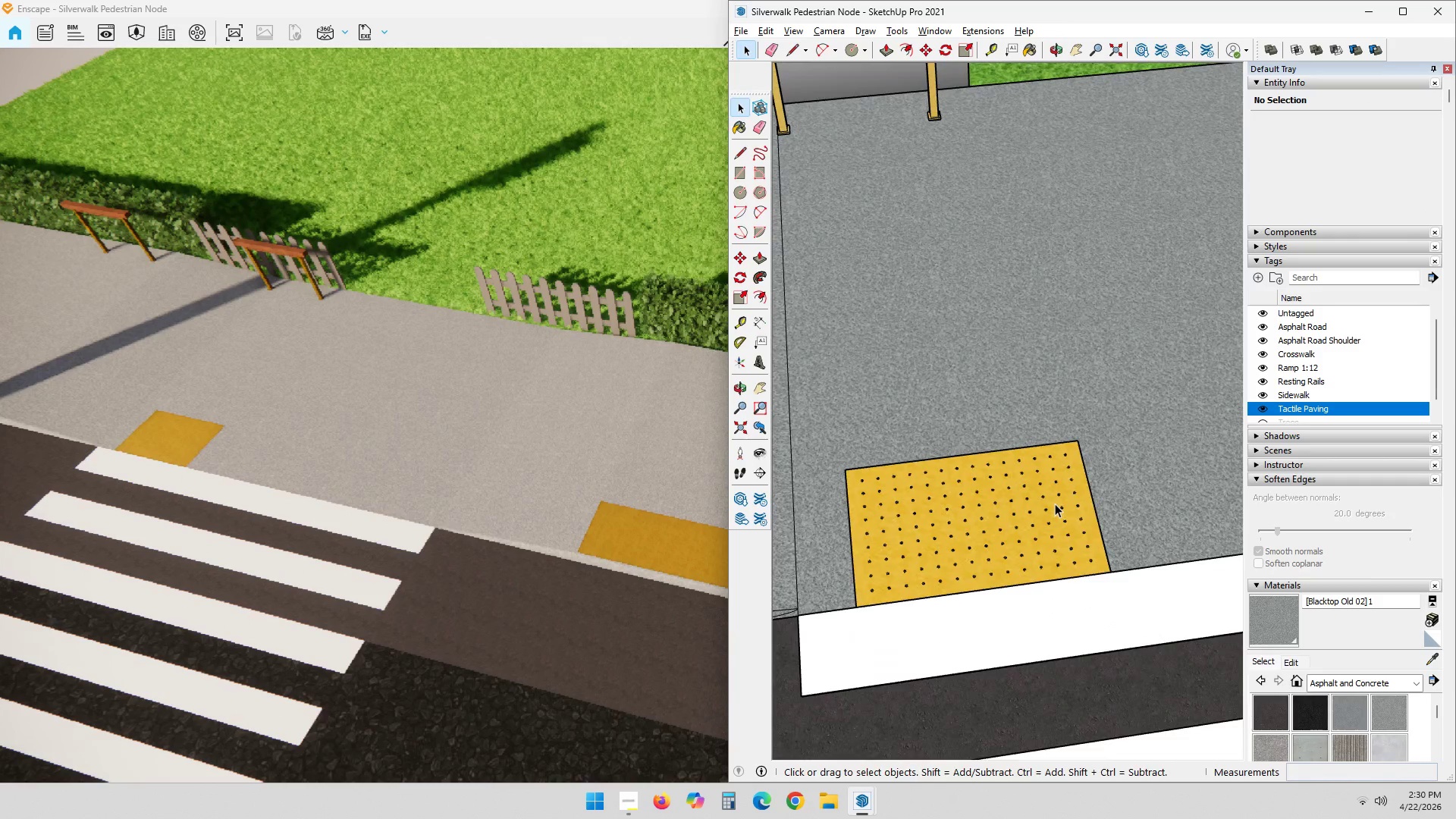 
double_click([1055, 504])
 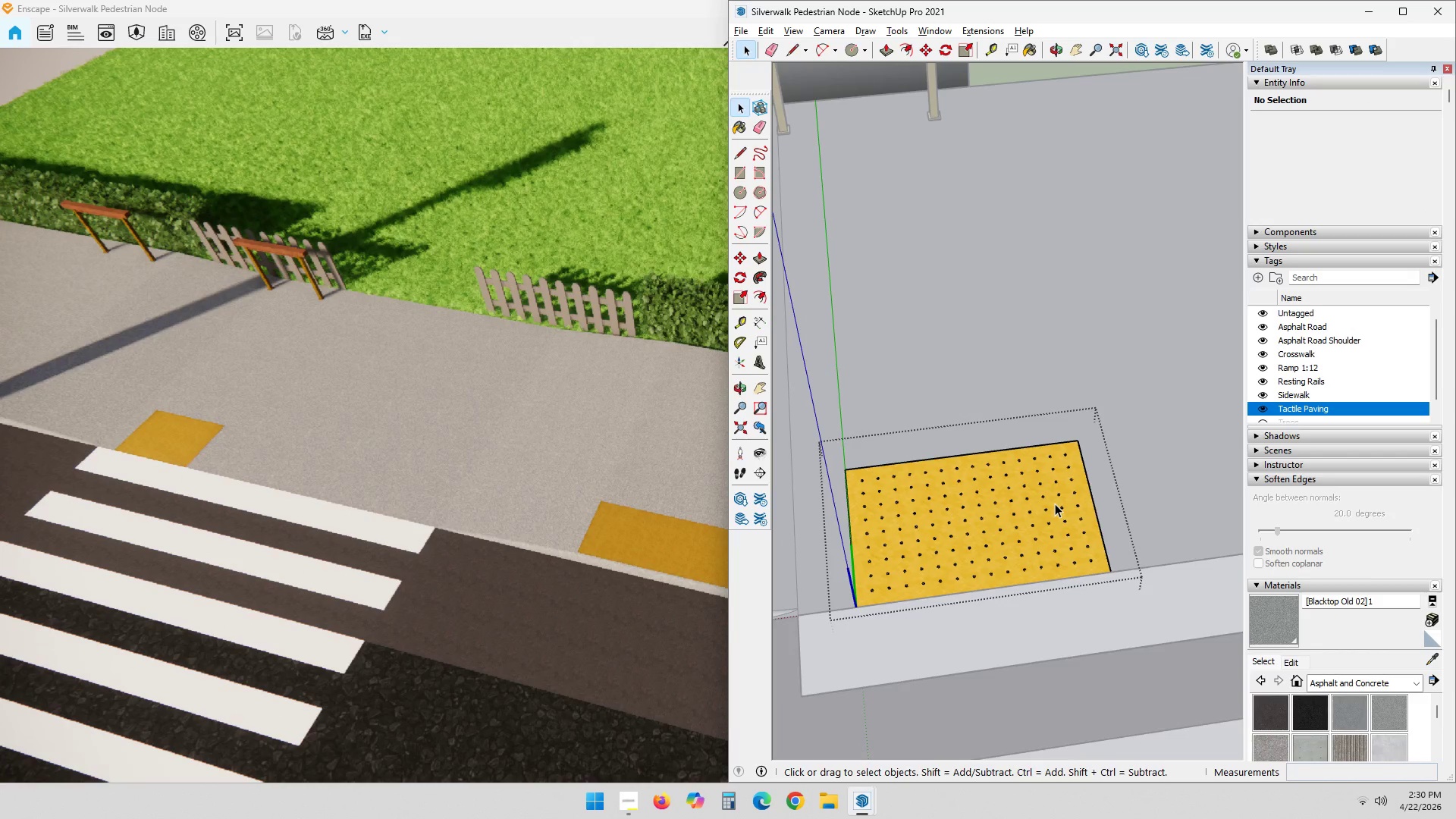 
scroll: coordinate [1069, 445], scroll_direction: up, amount: 13.0
 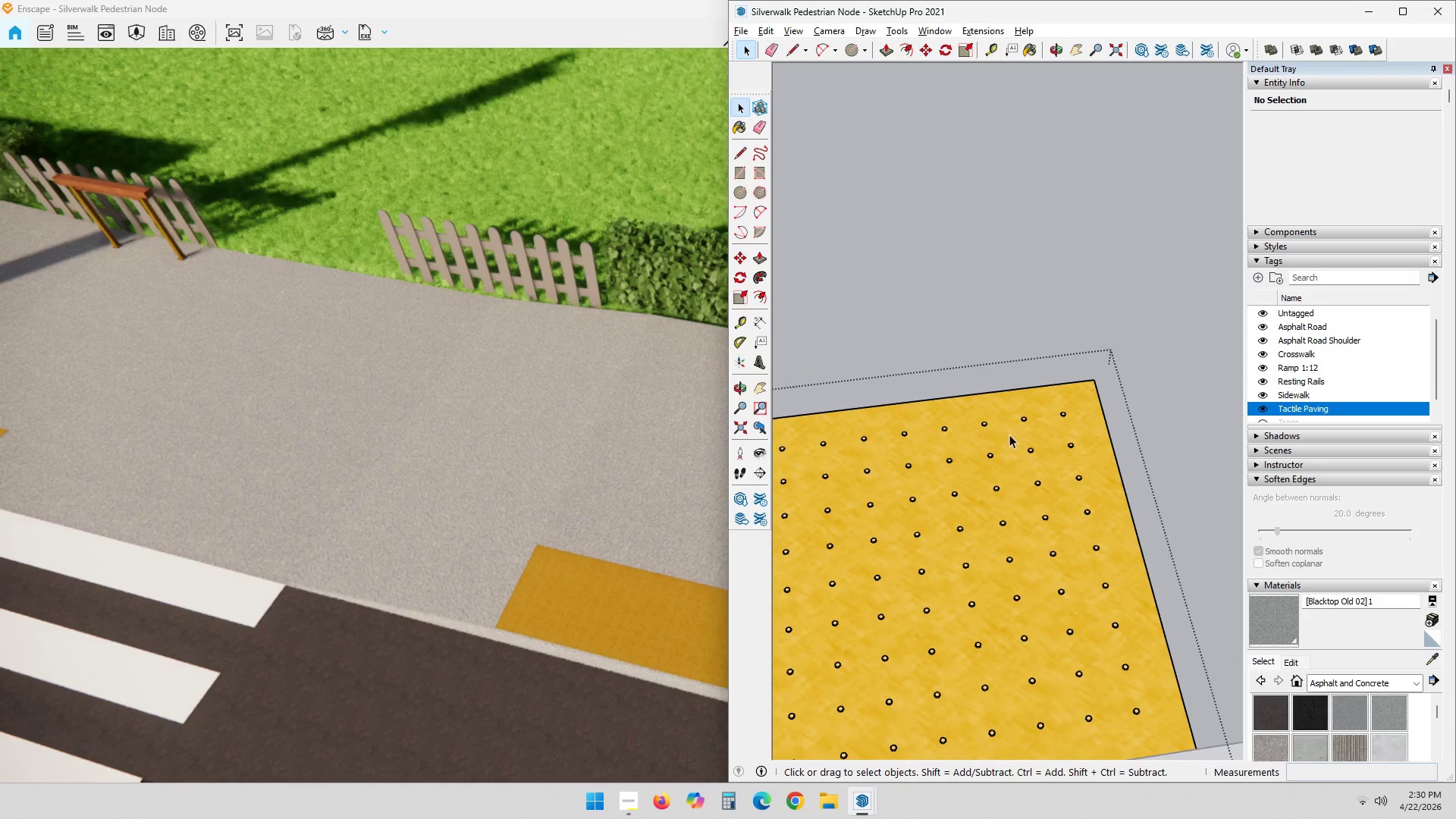 
hold_key(key=ShiftLeft, duration=0.31)
 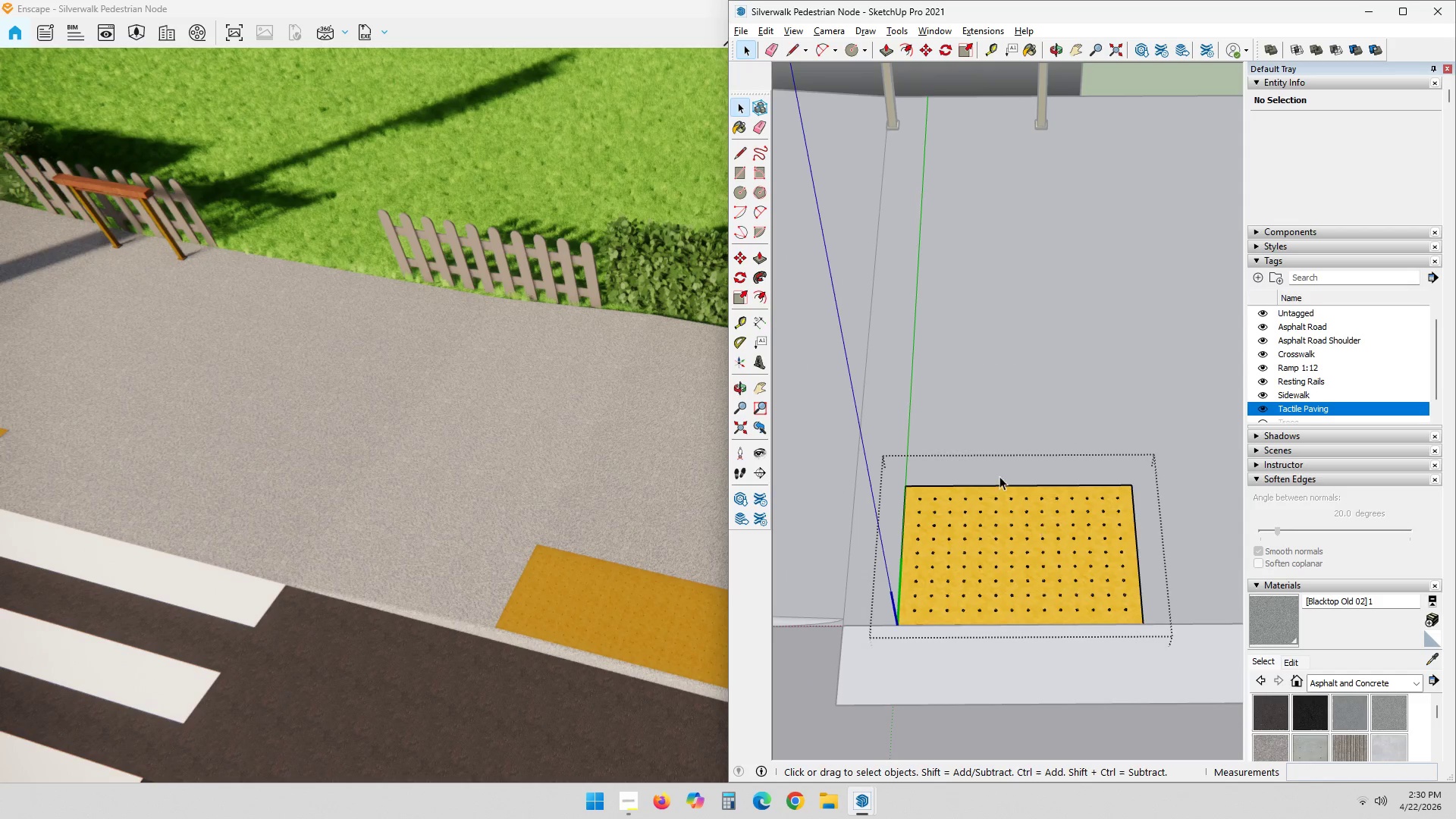 
scroll: coordinate [934, 608], scroll_direction: down, amount: 11.0
 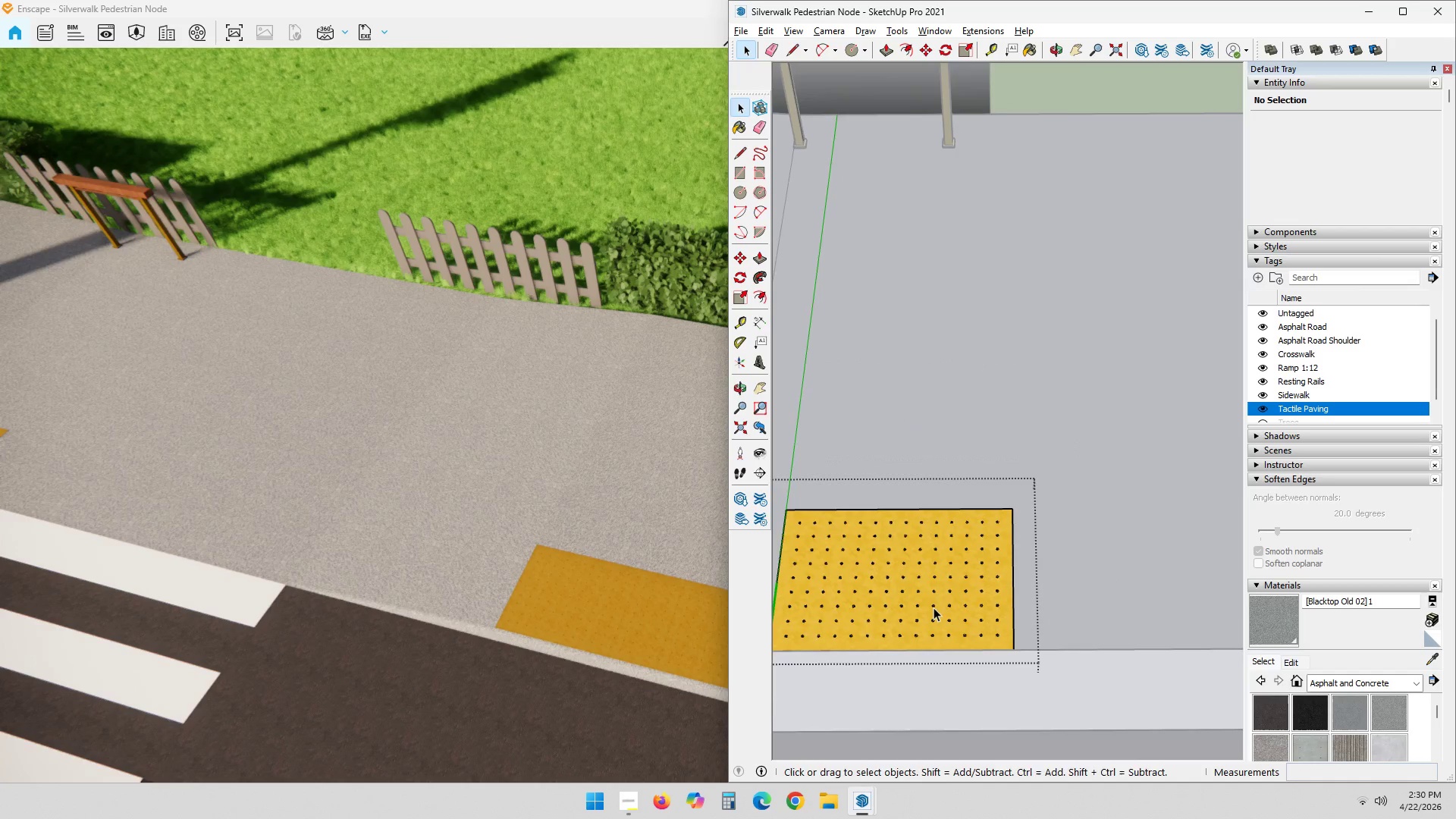 
scroll: coordinate [999, 476], scroll_direction: up, amount: 1.0